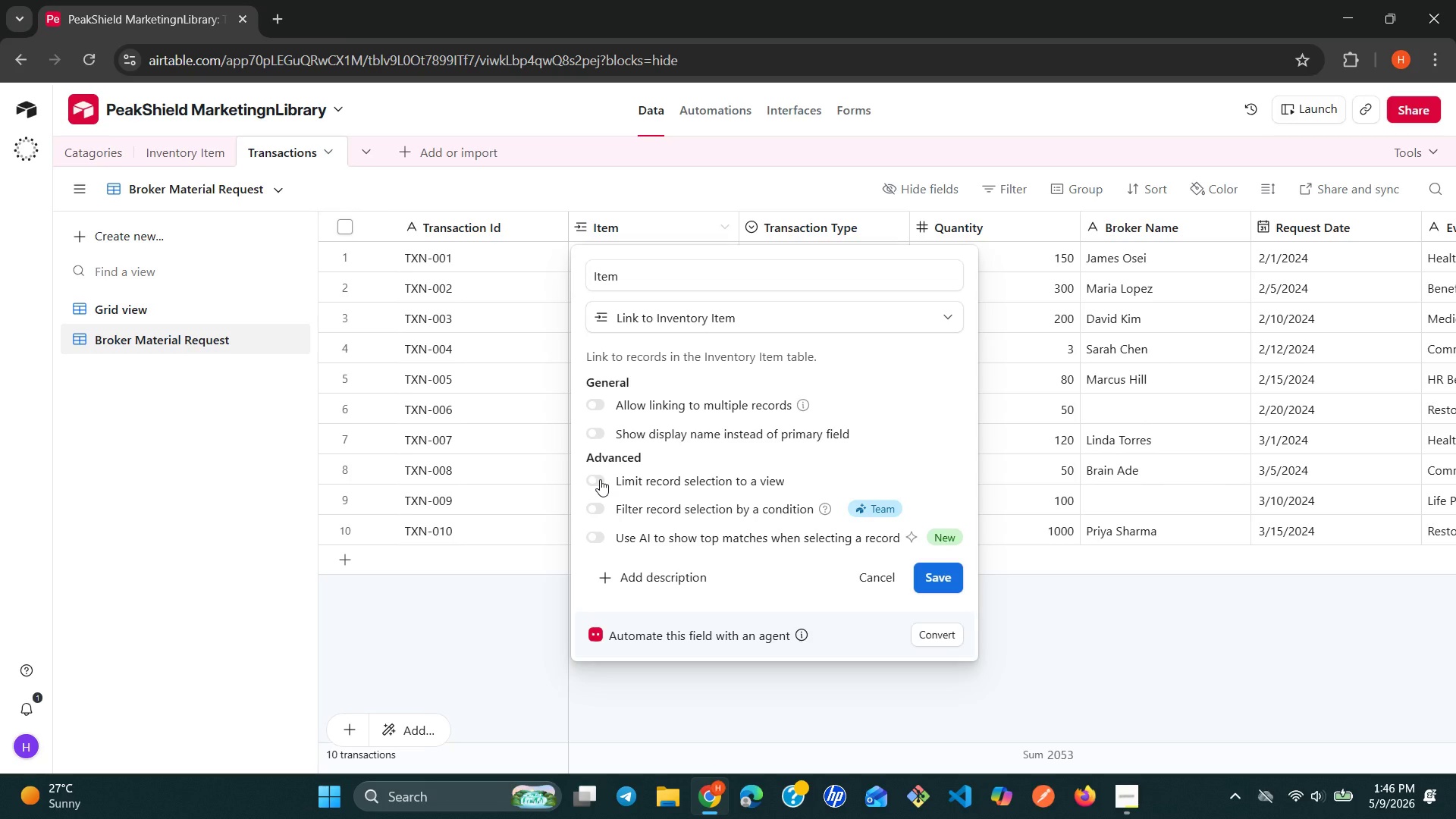 
wait(38.73)
 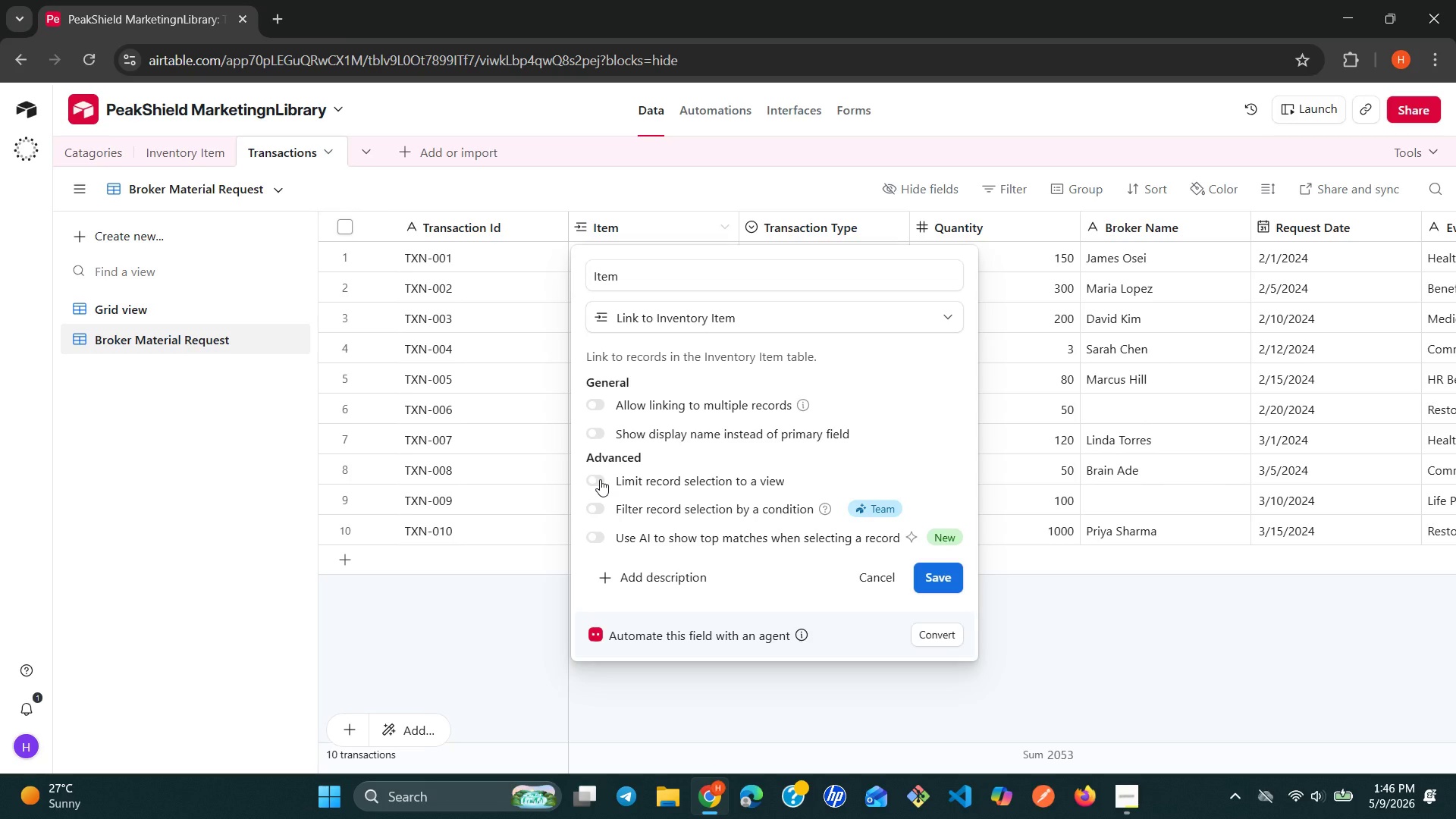 
left_click([868, 571])
 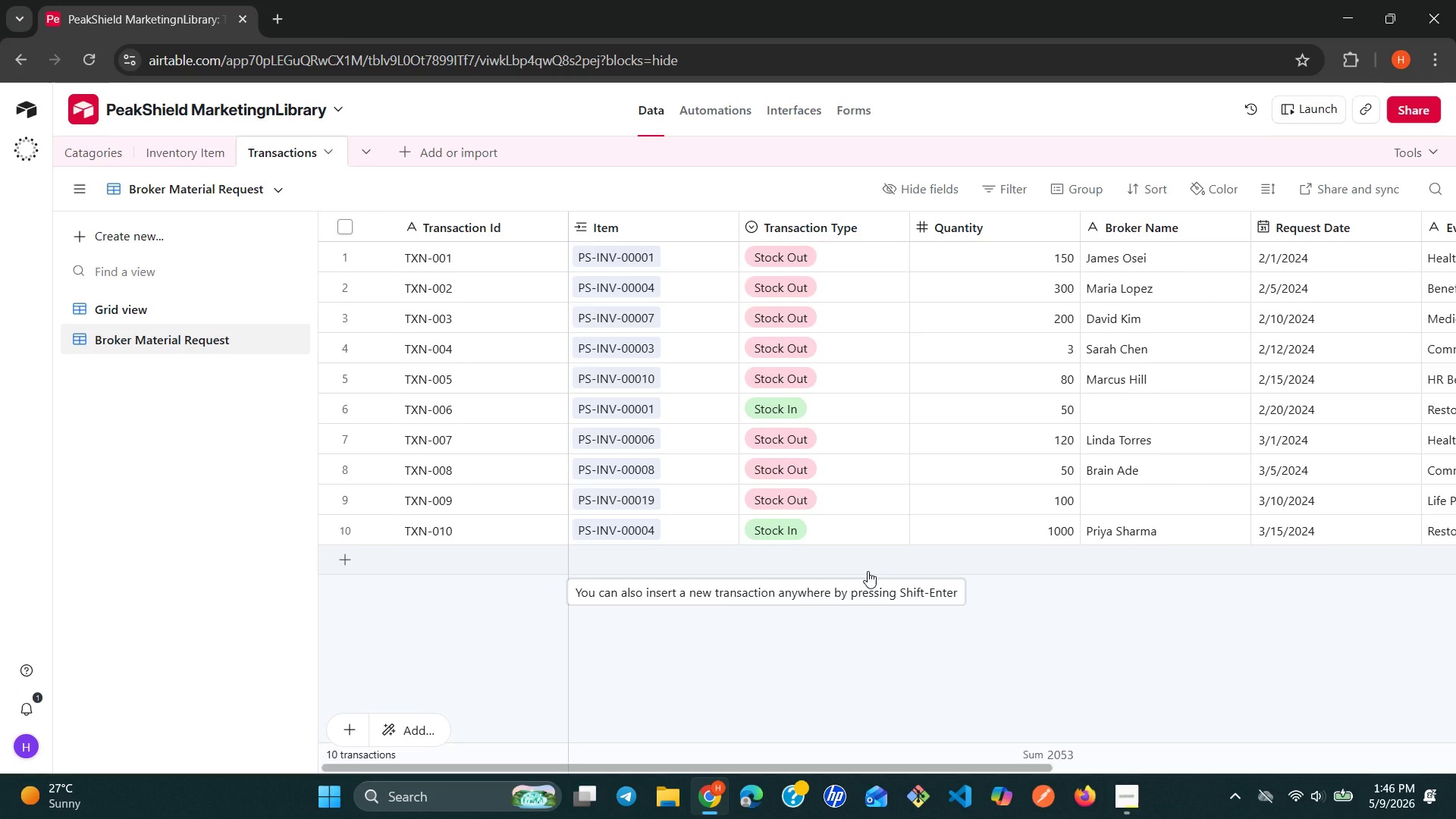 
wait(30.66)
 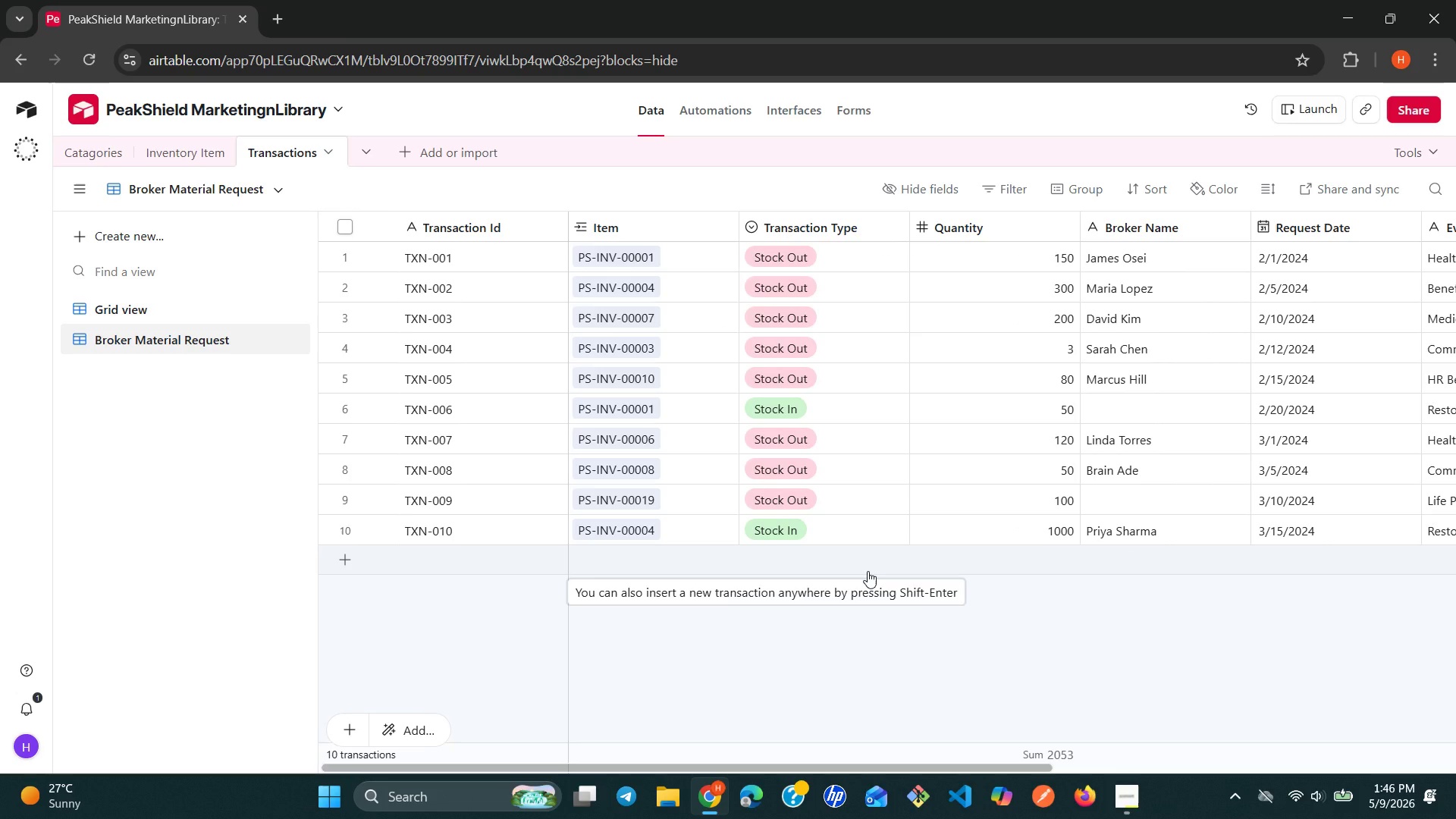 
left_click([269, 340])
 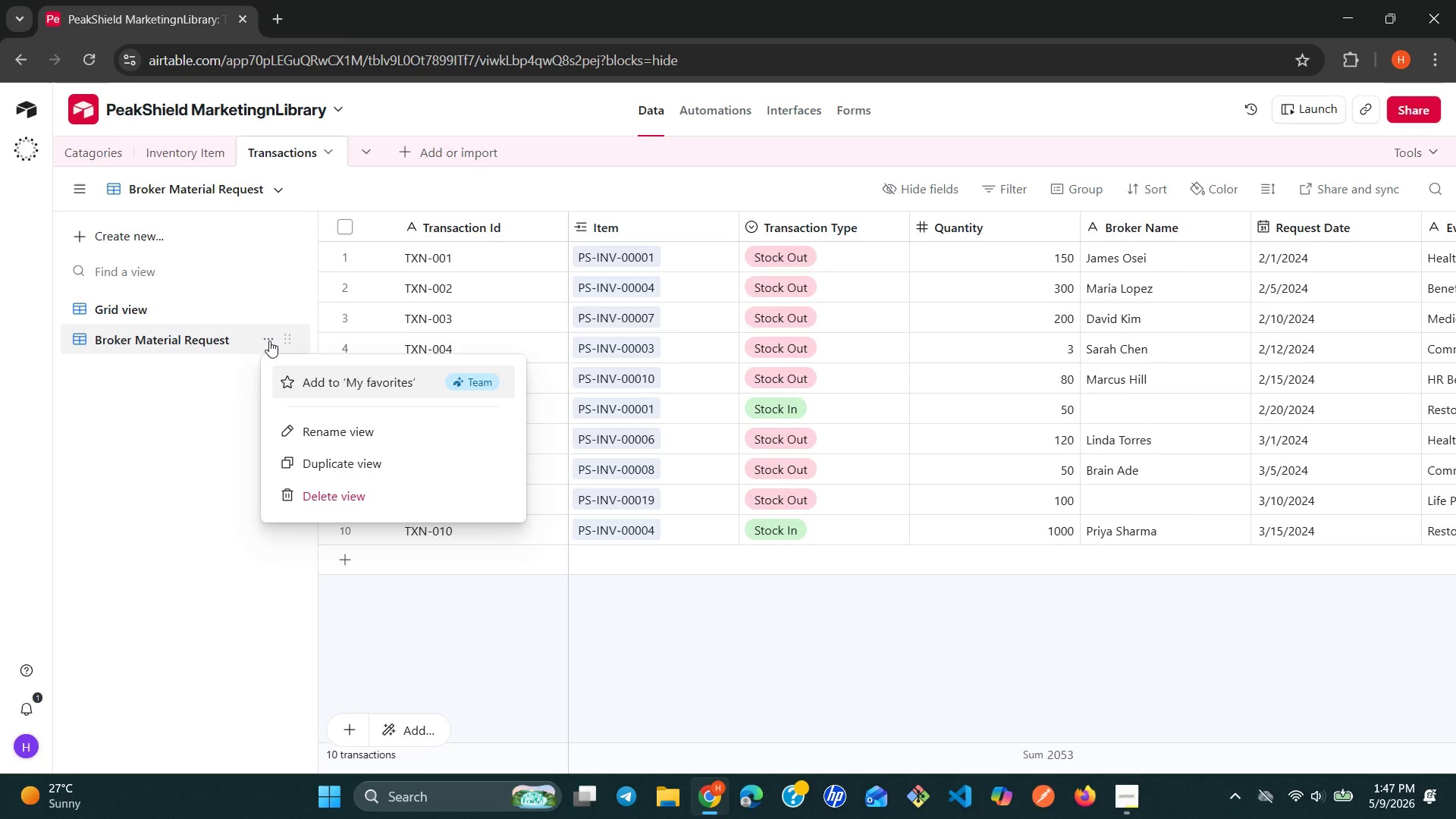 
wait(42.42)
 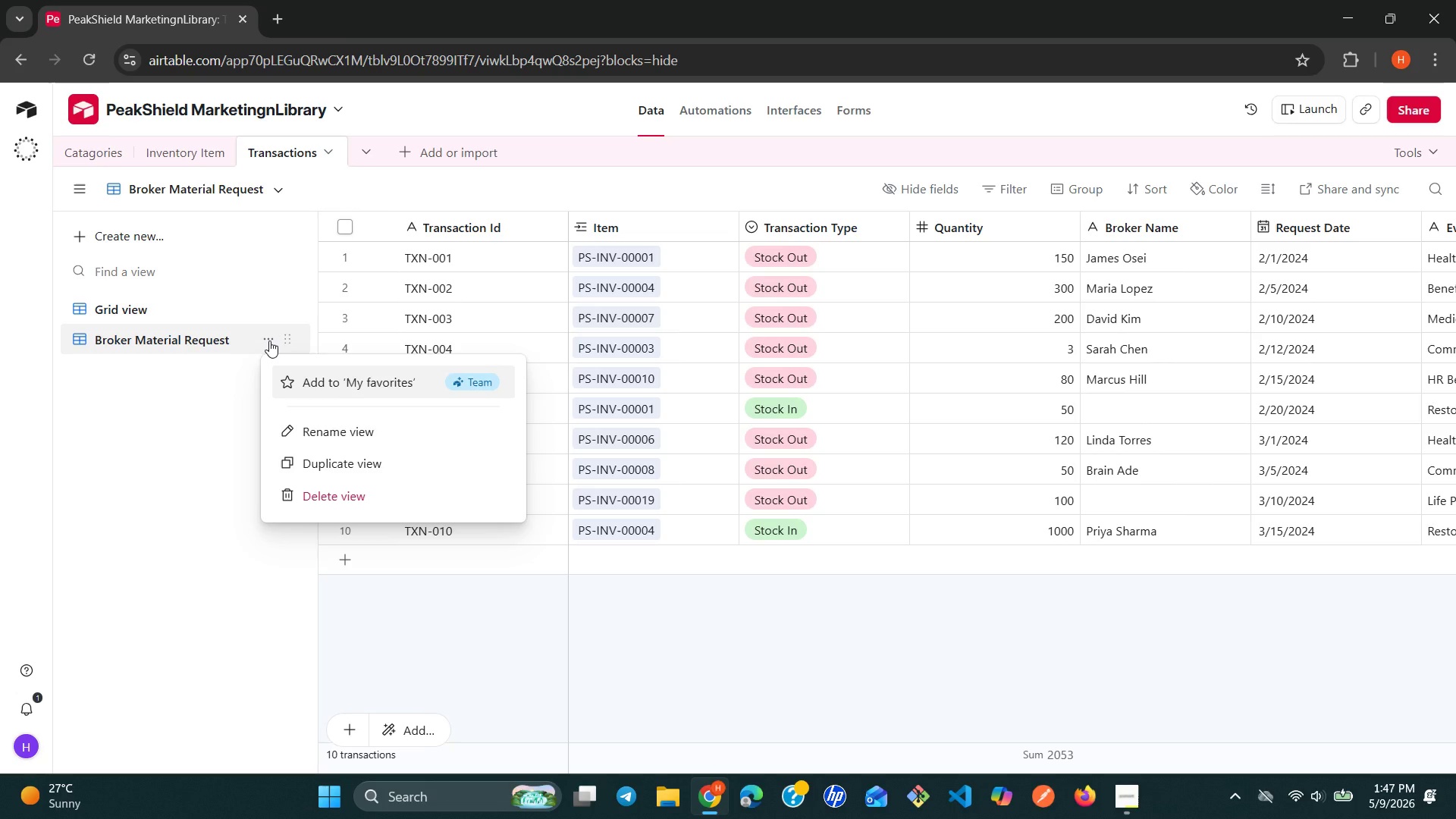 
left_click([275, 189])
 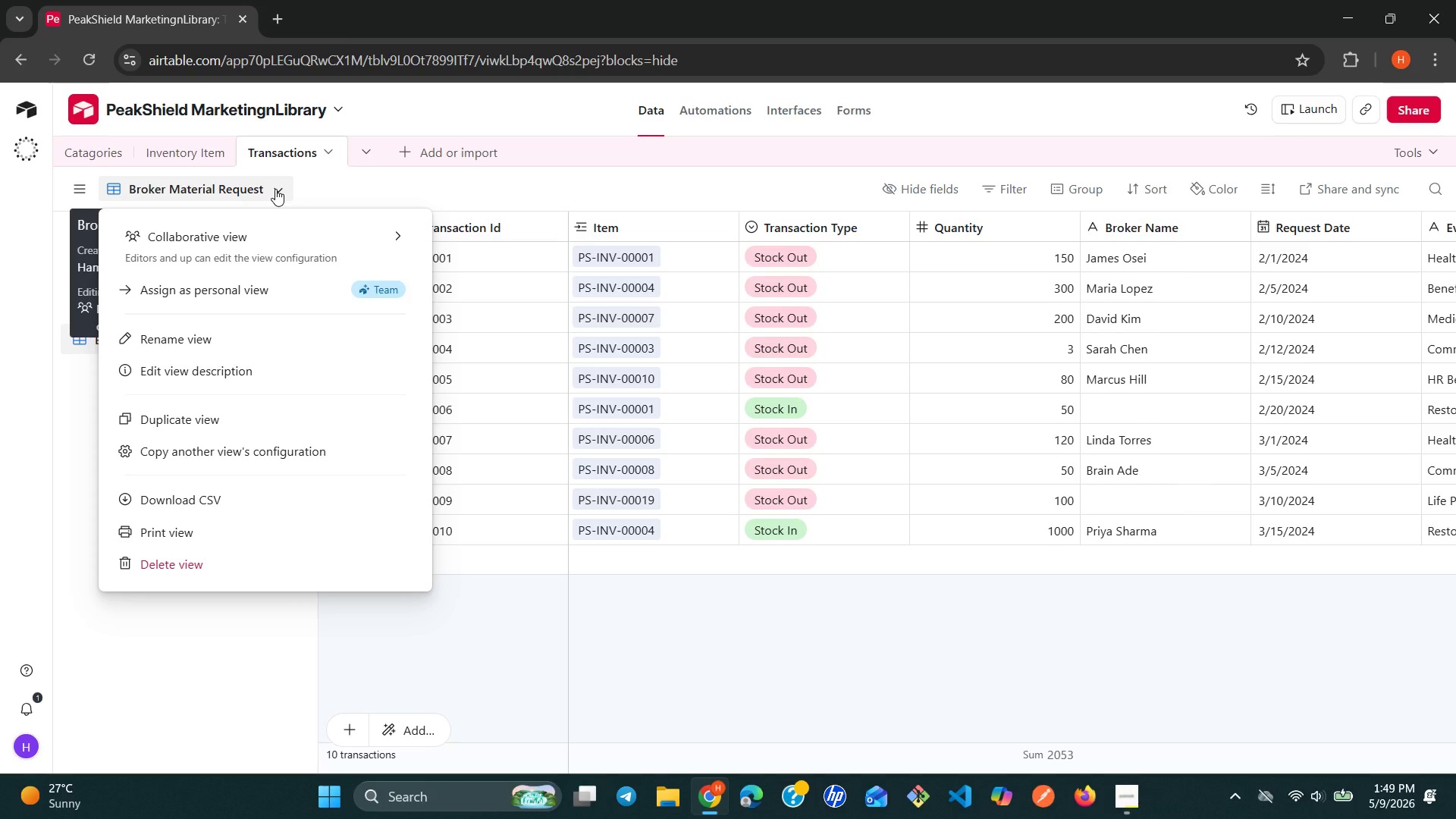 
wait(88.47)
 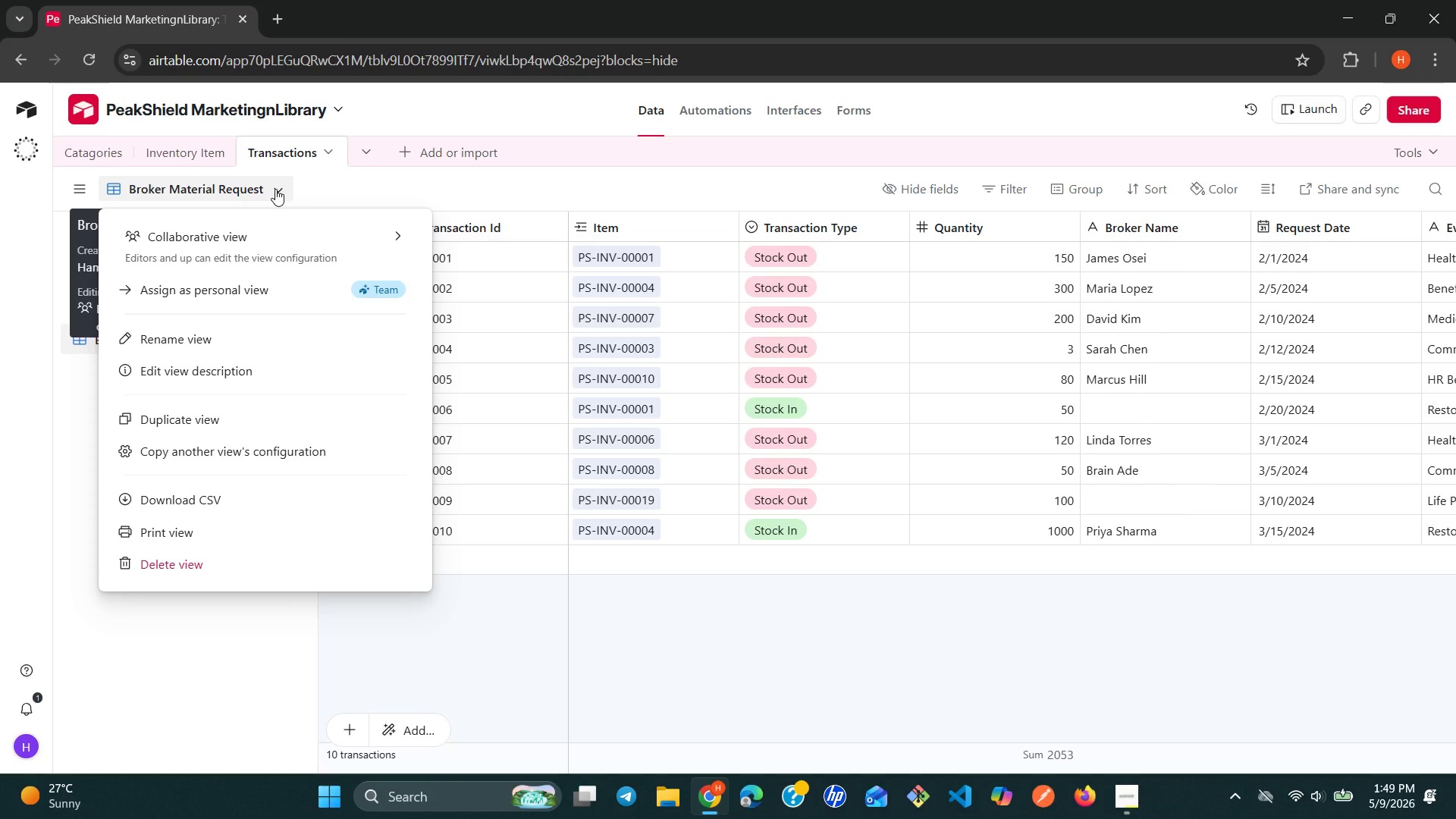 
left_click([275, 189])
 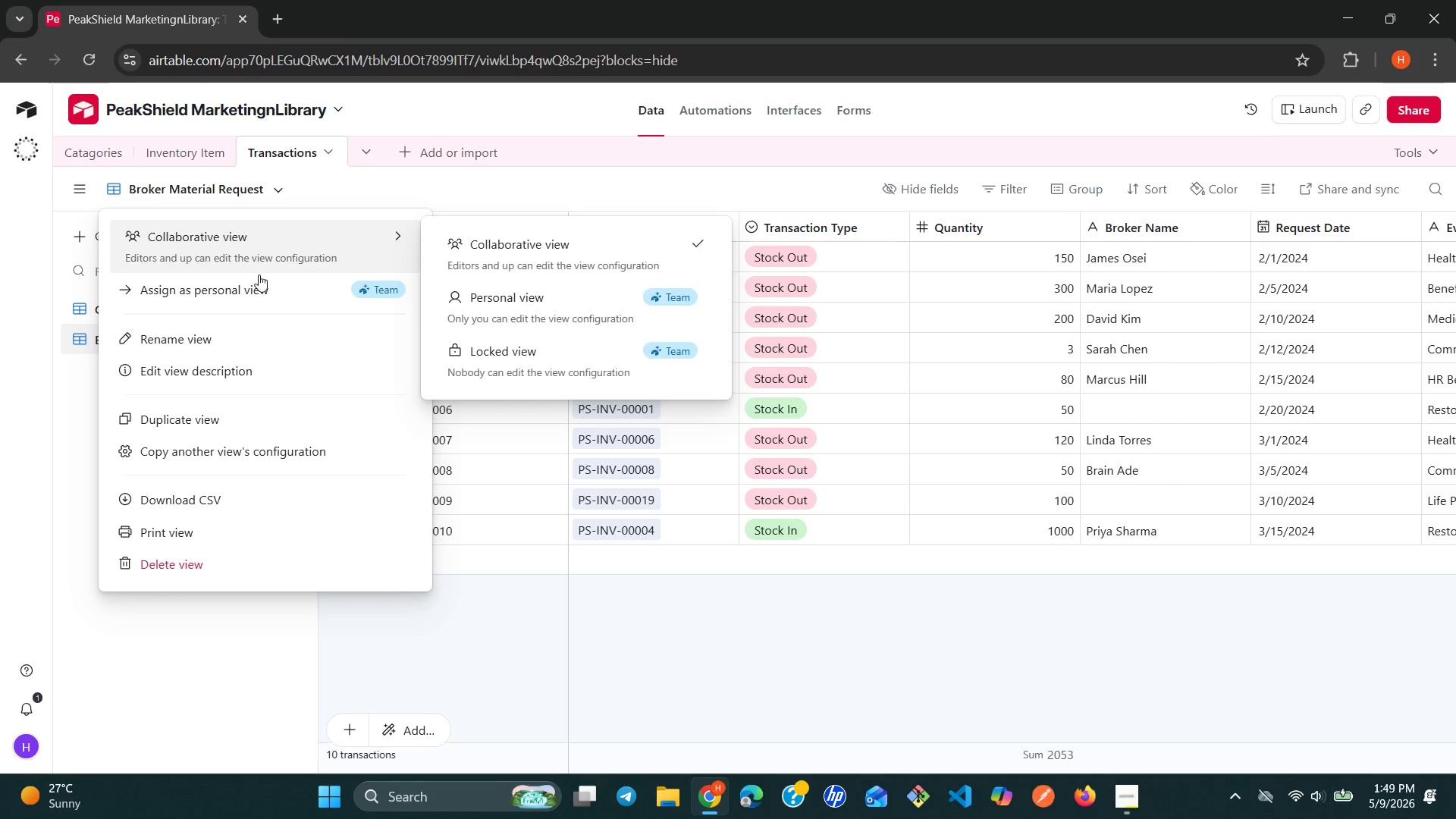 
left_click([196, 680])
 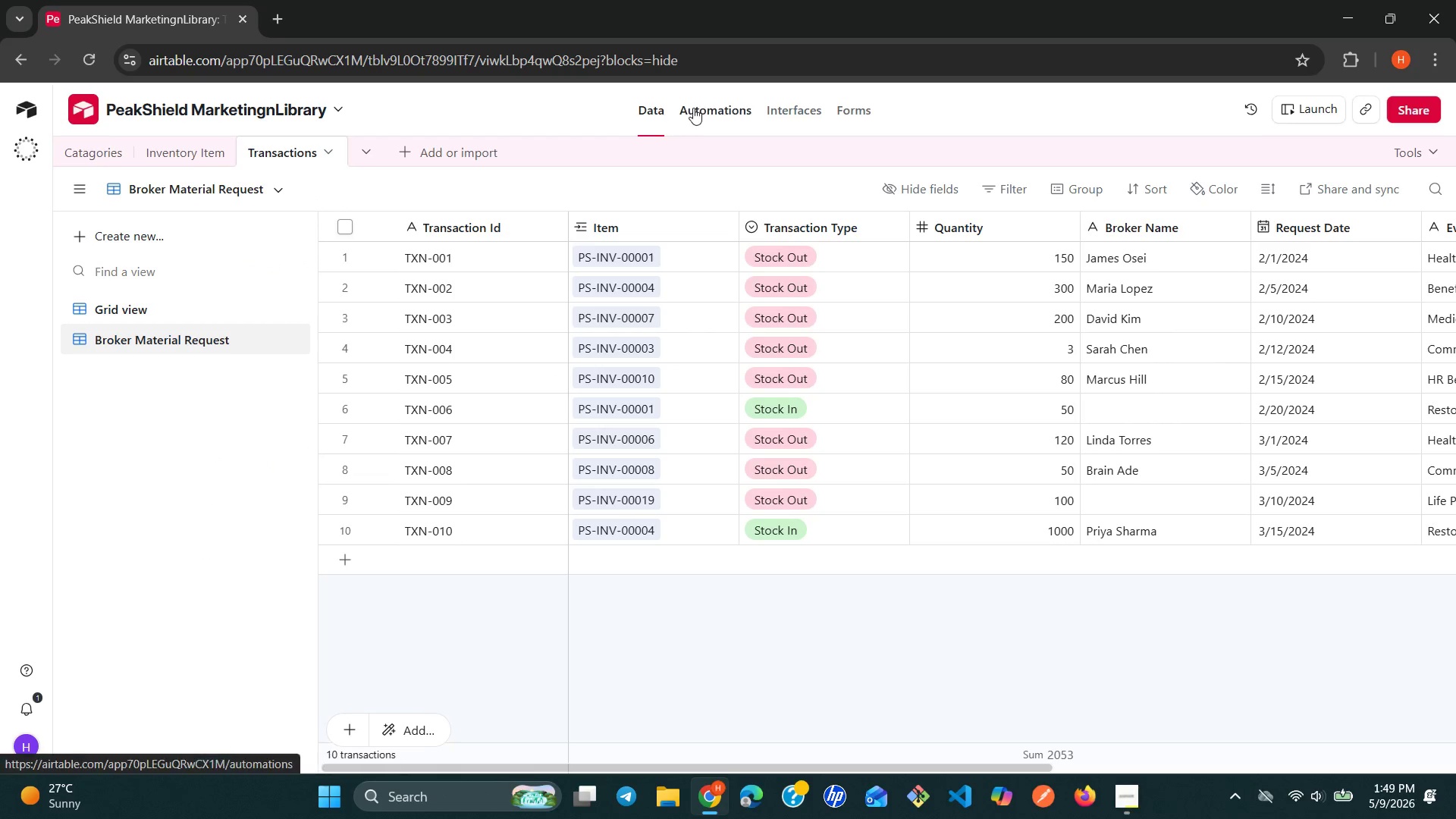 
left_click([207, 156])
 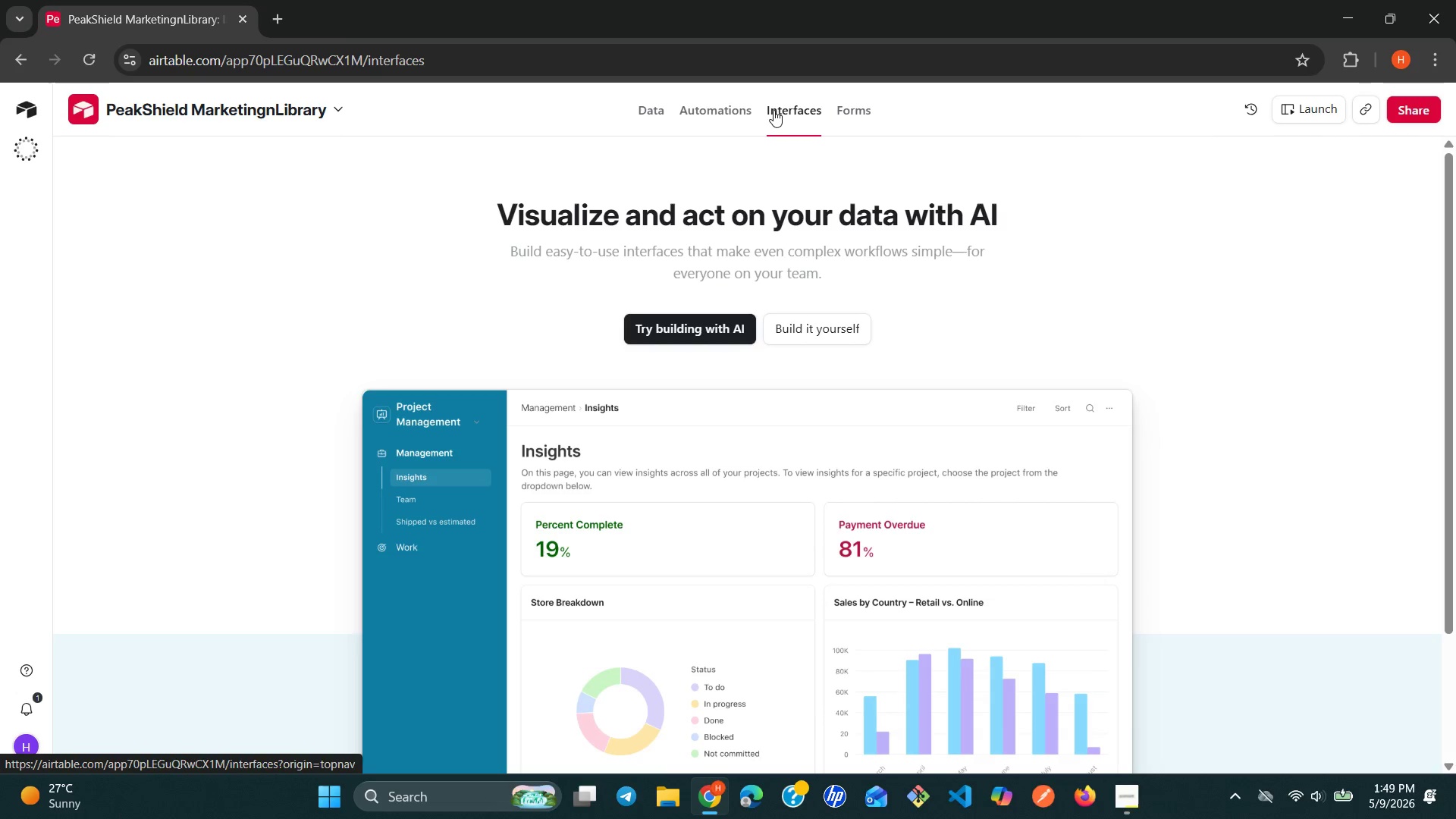 
wait(49.95)
 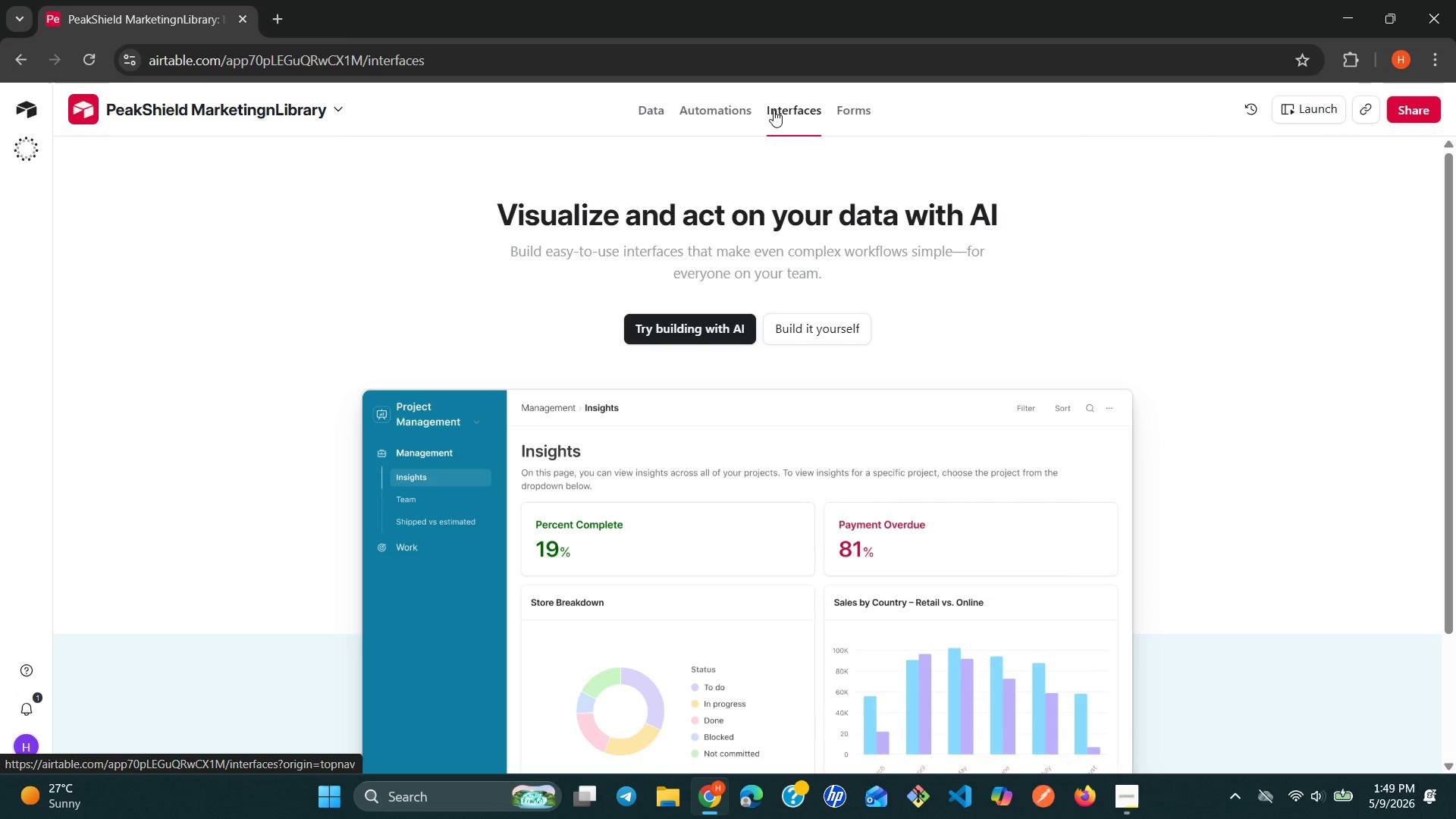 
left_click([652, 114])
 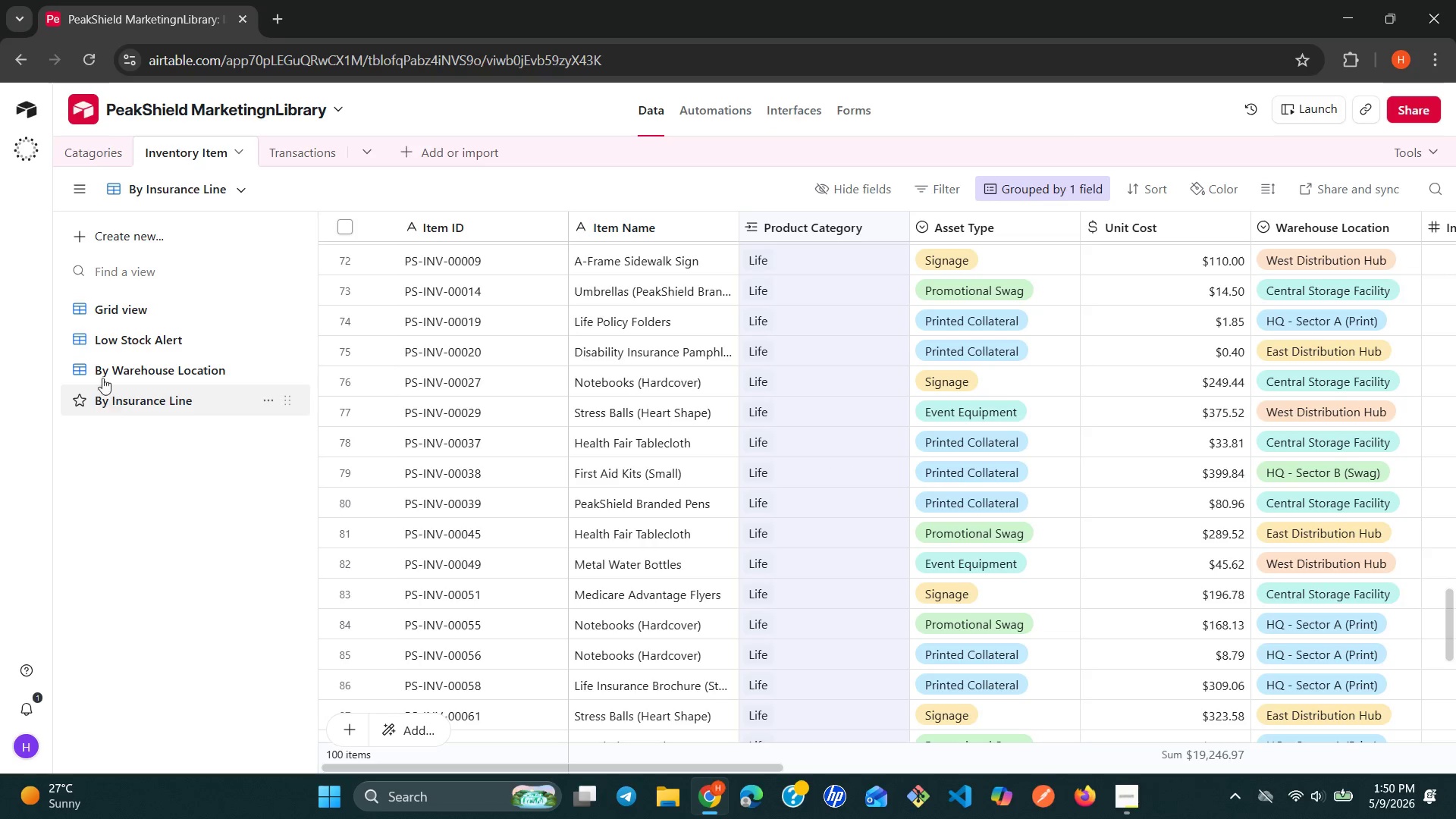 
left_click_drag(start_coordinate=[305, 147], to_coordinate=[305, 151])
 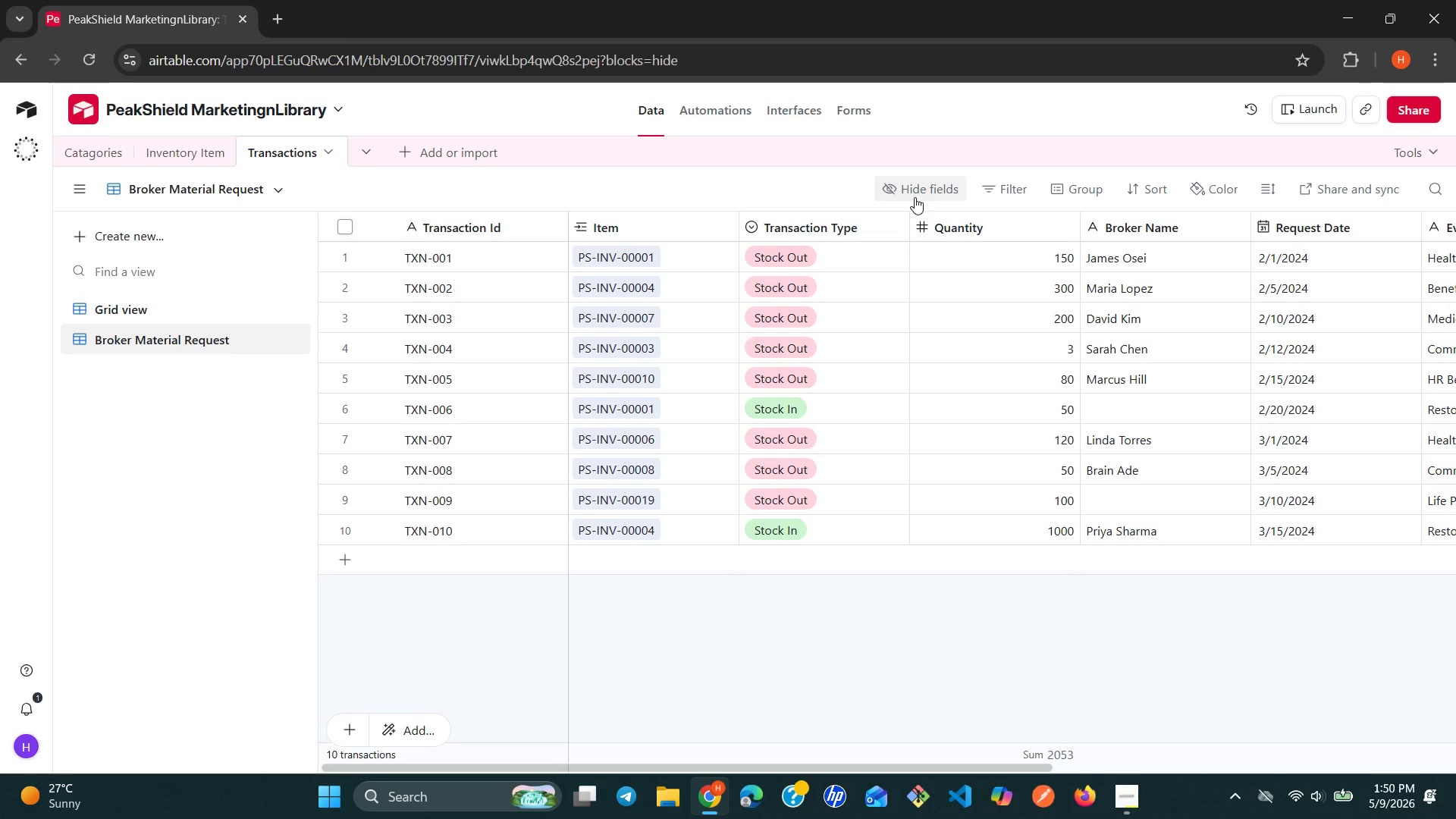 
wait(10.33)
 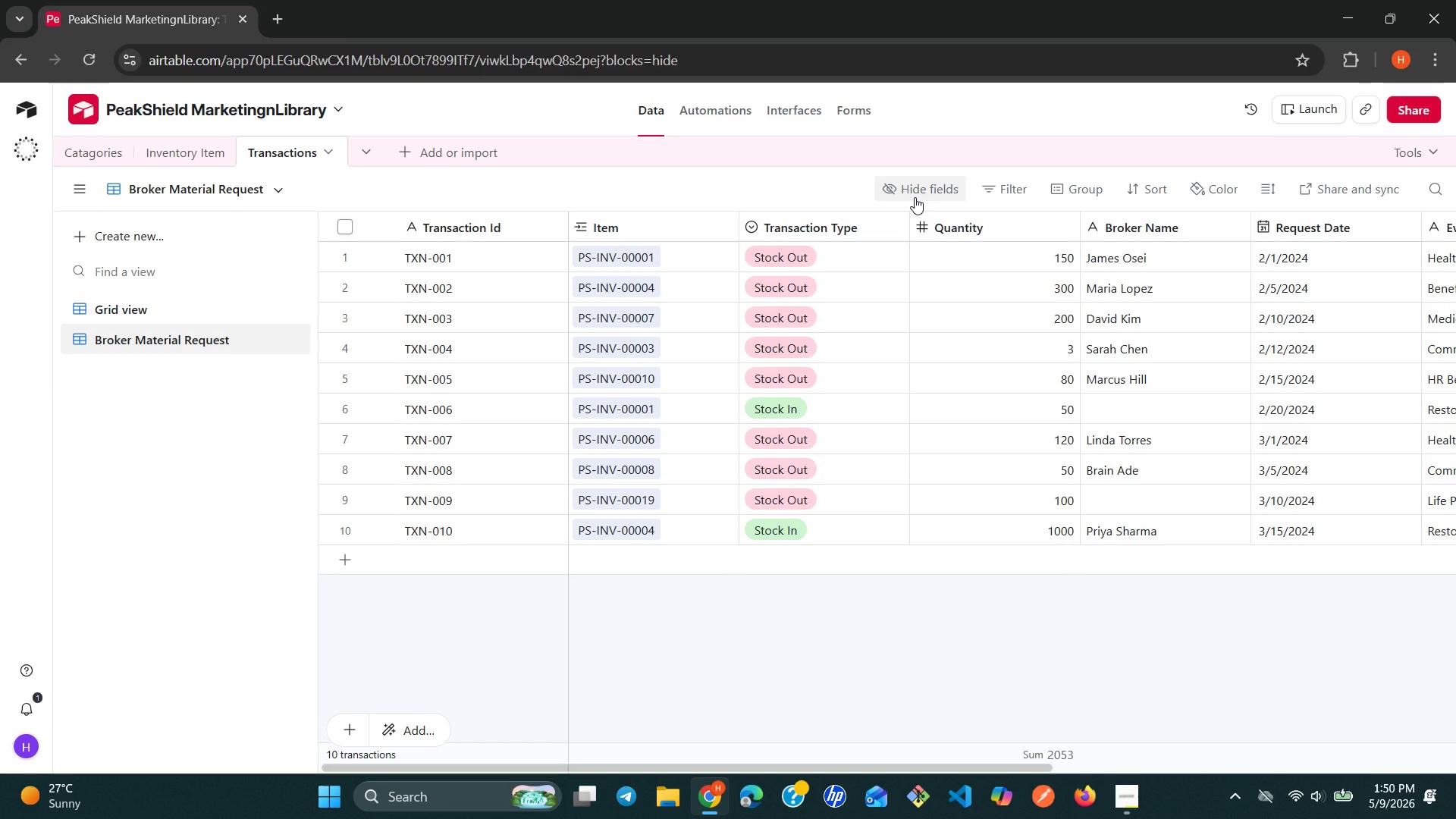 
left_click([965, 186])
 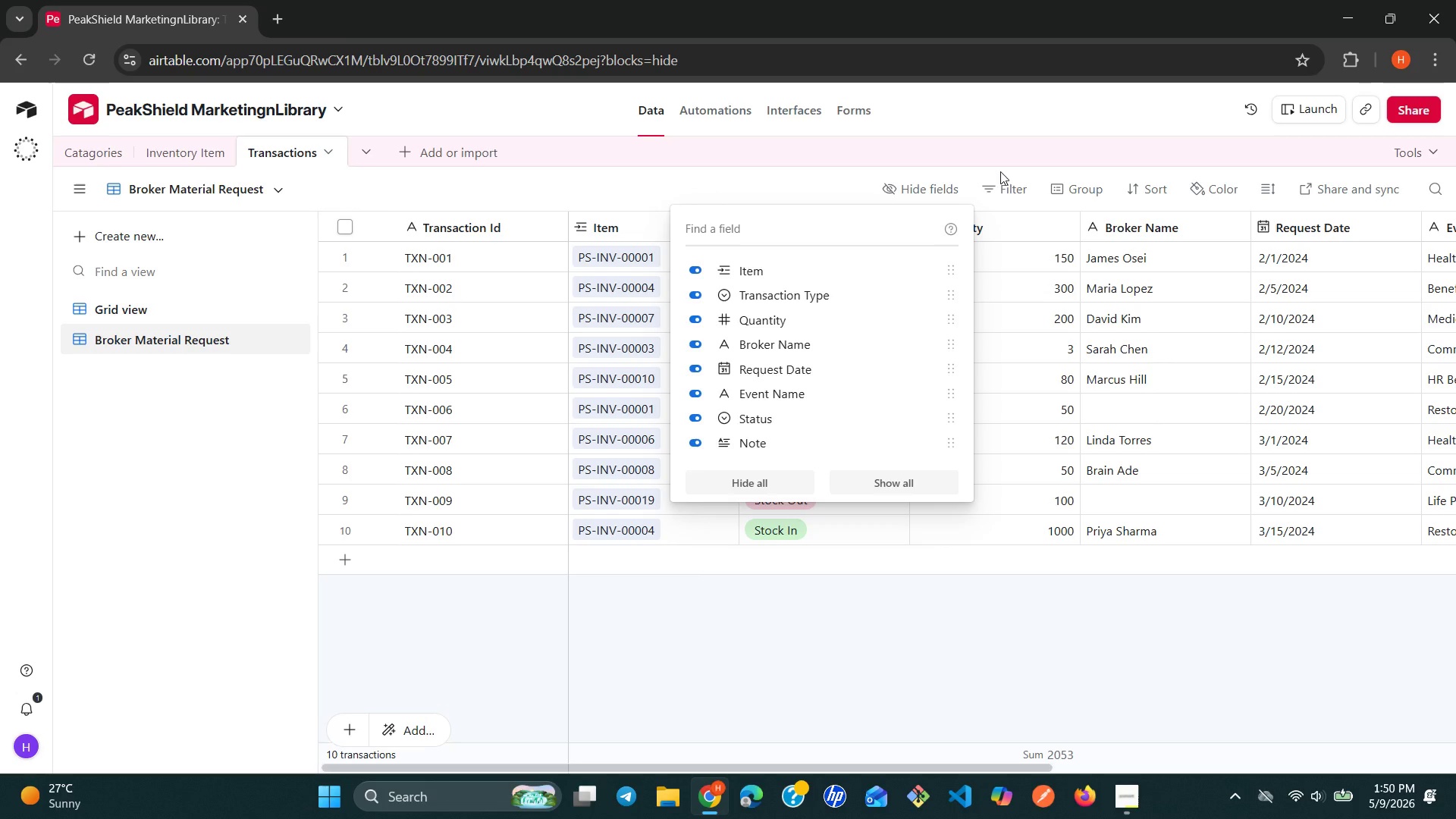 
left_click([1012, 170])
 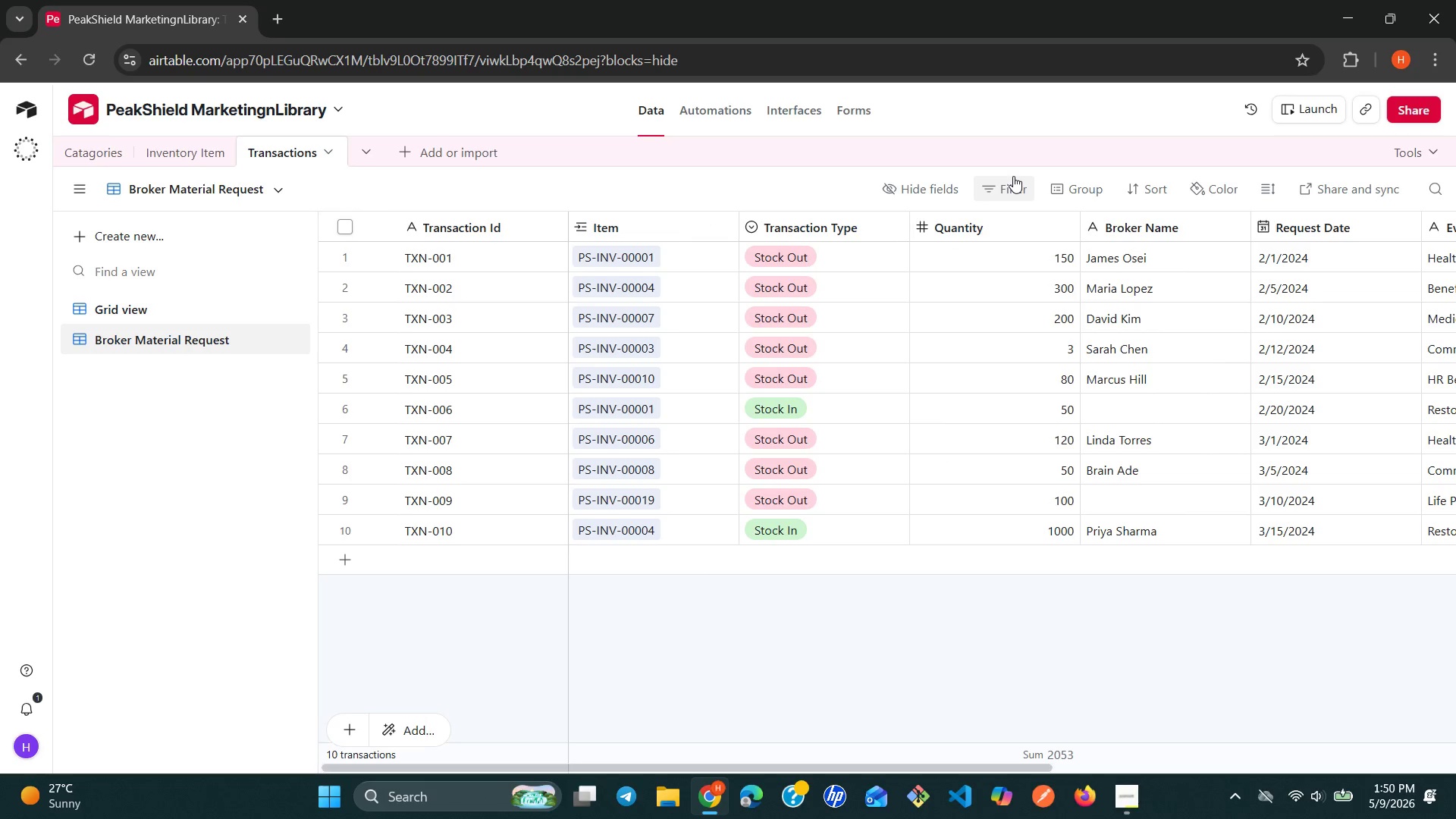 
left_click([1013, 176])
 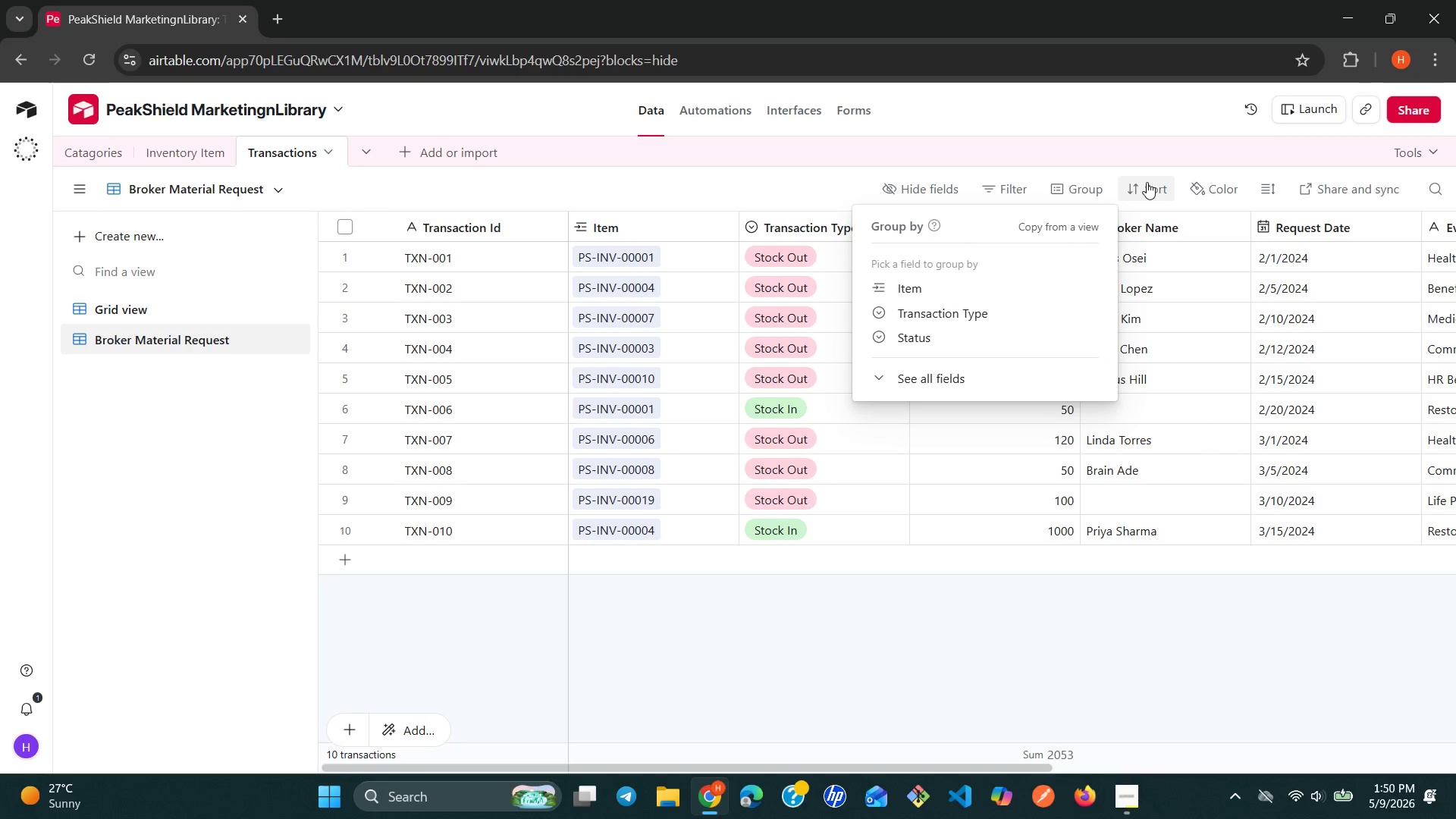 
mouse_move([1213, 187])
 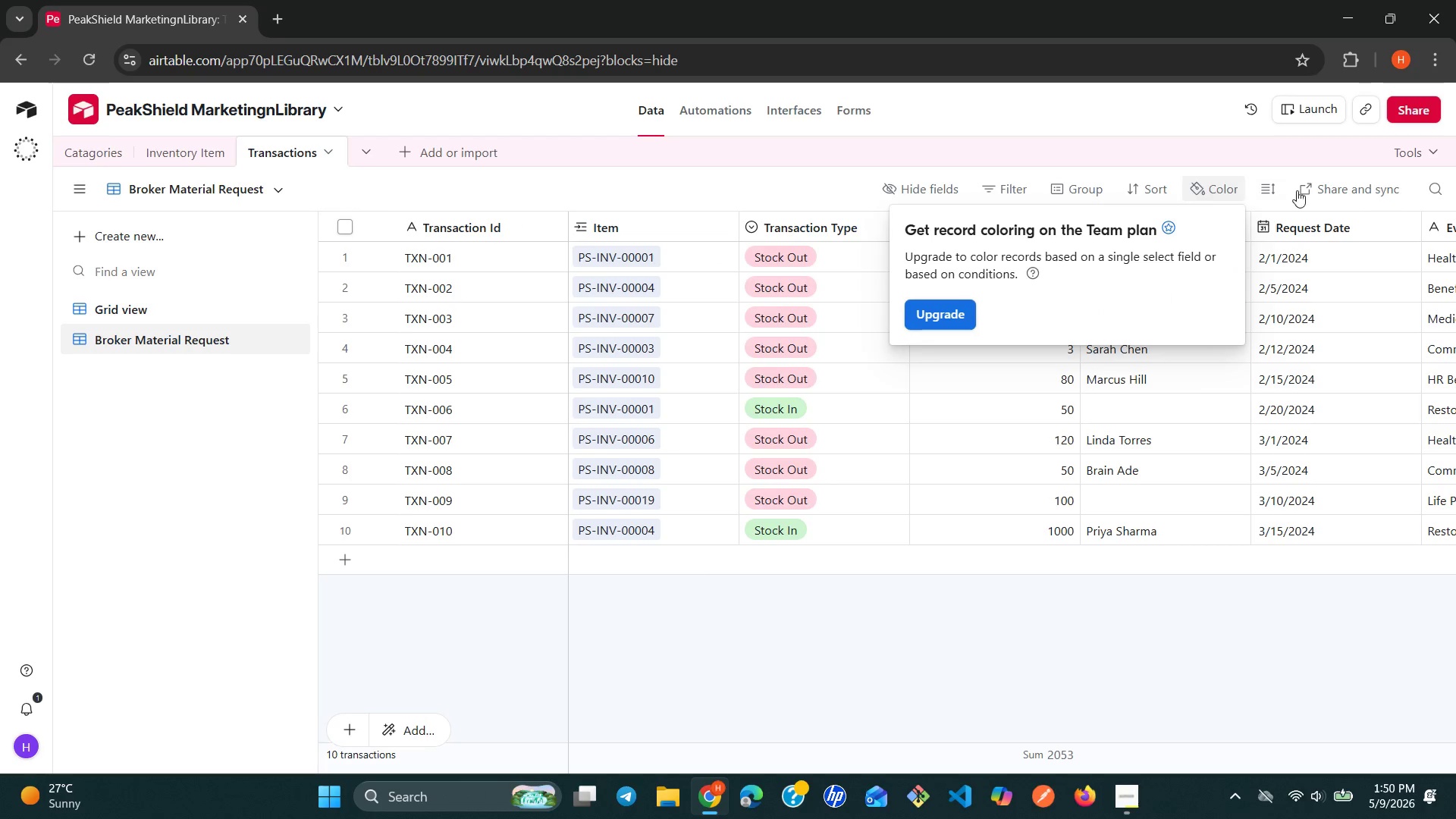 
mouse_move([1281, 195])
 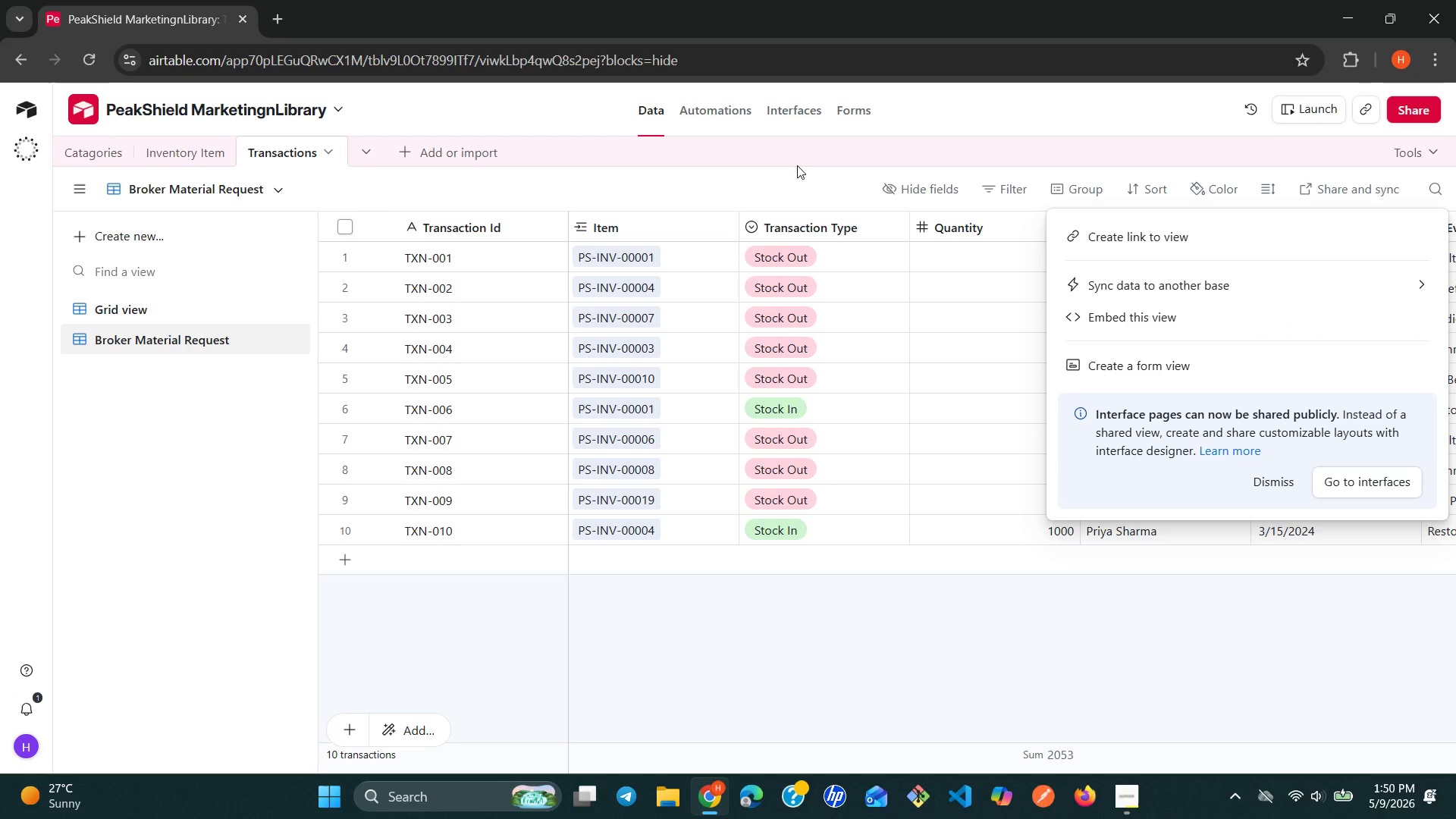 
left_click([790, 166])
 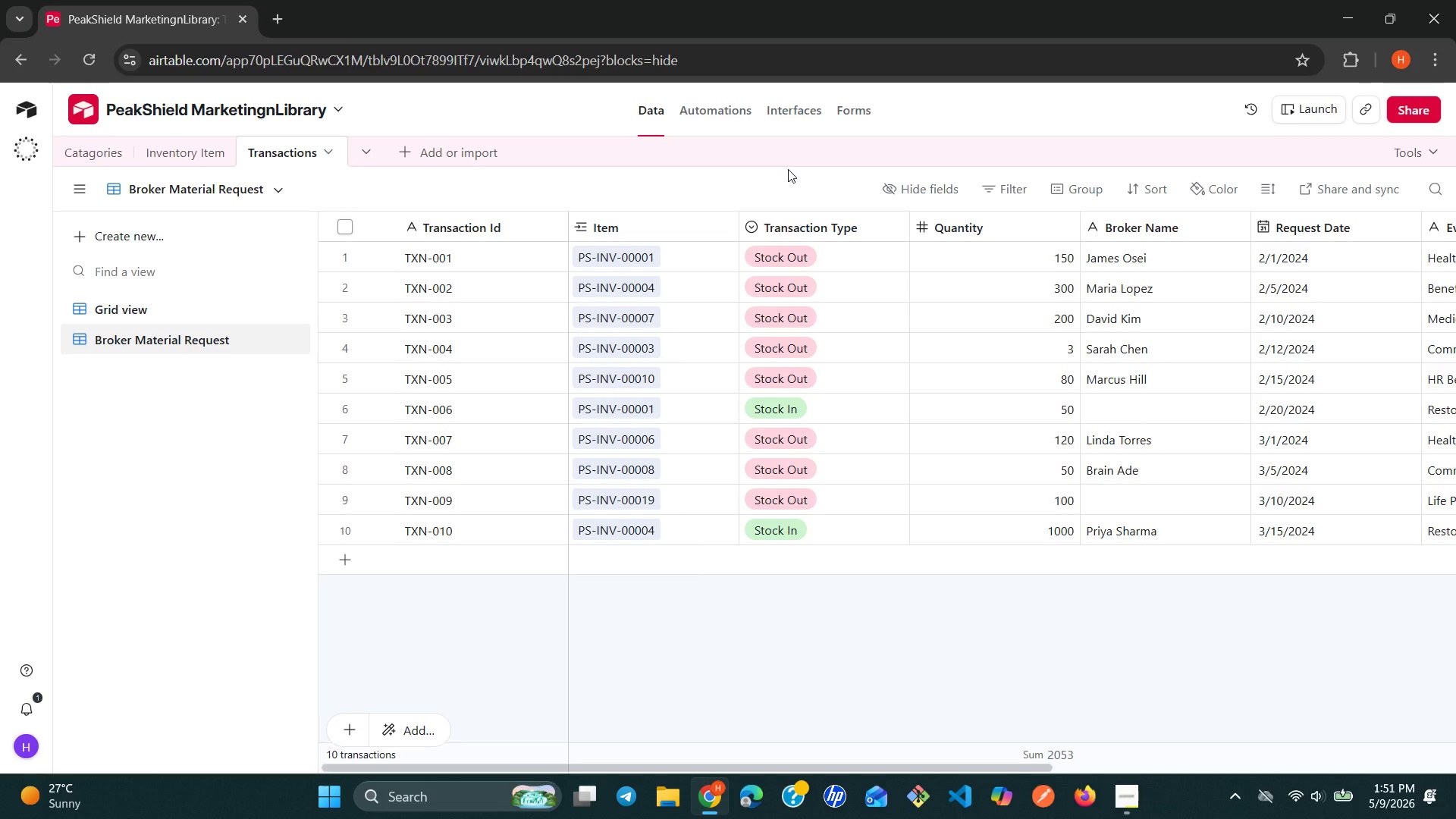 
wait(43.38)
 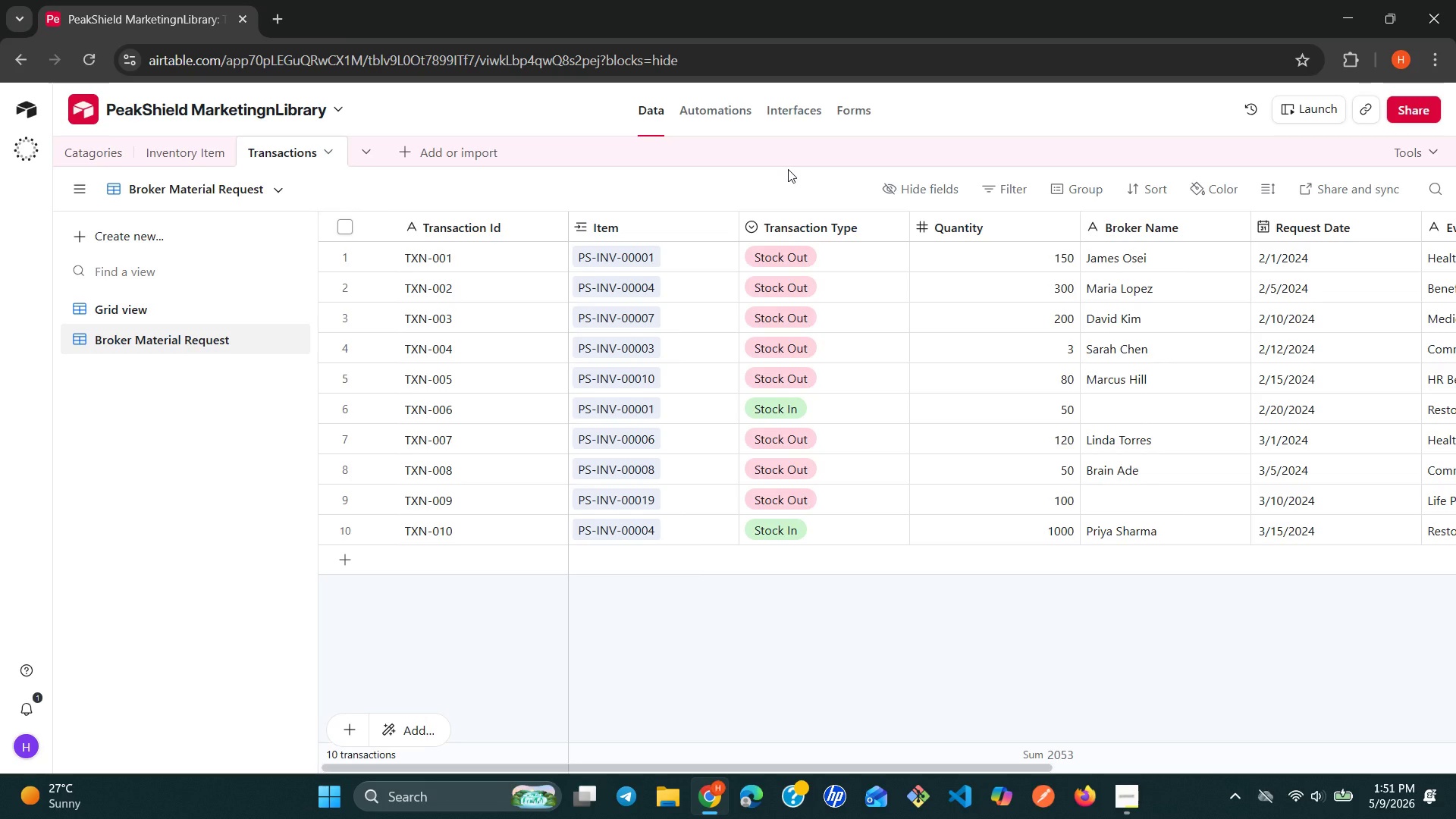 
left_click([805, 103])
 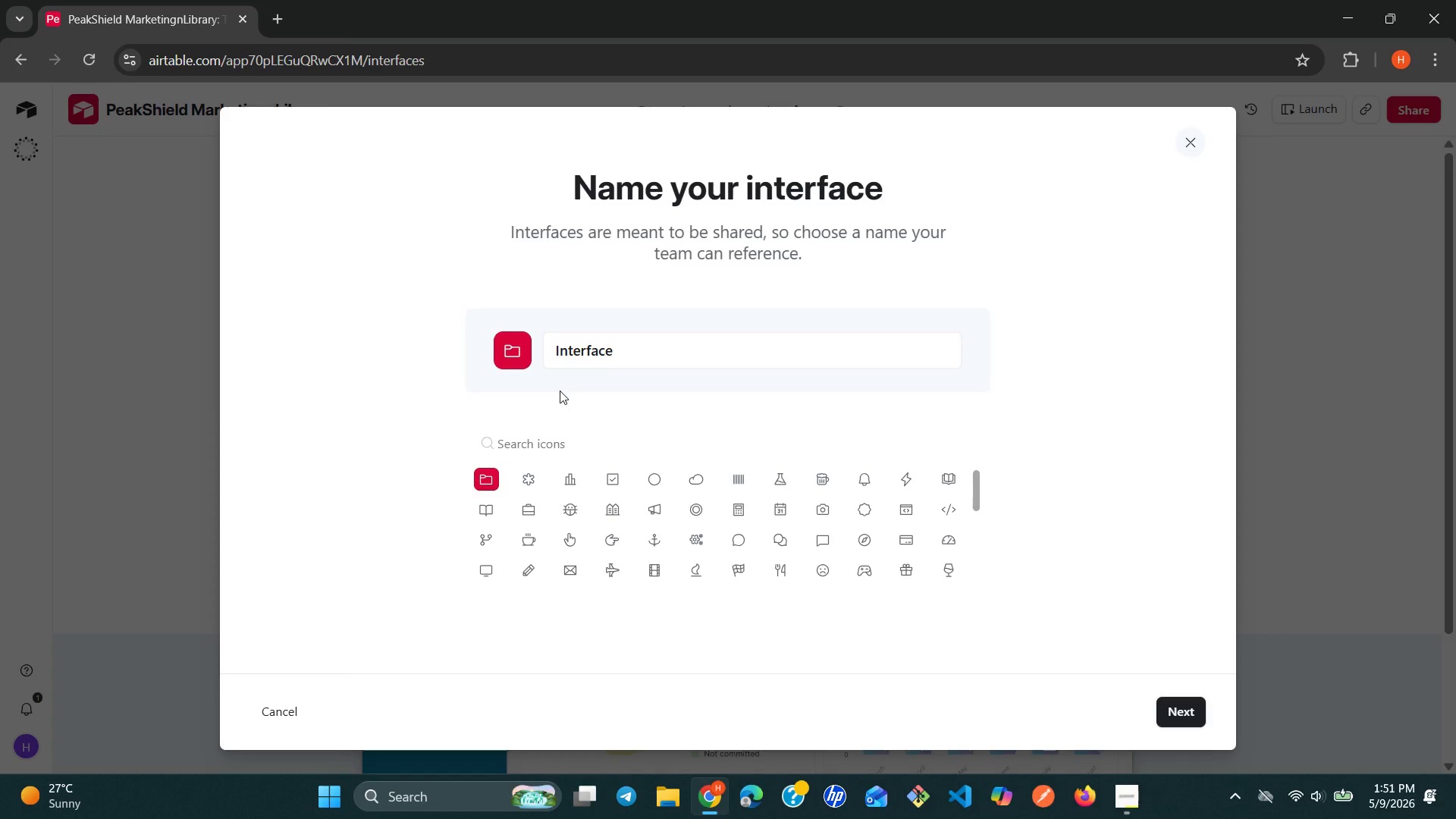 
wait(6.38)
 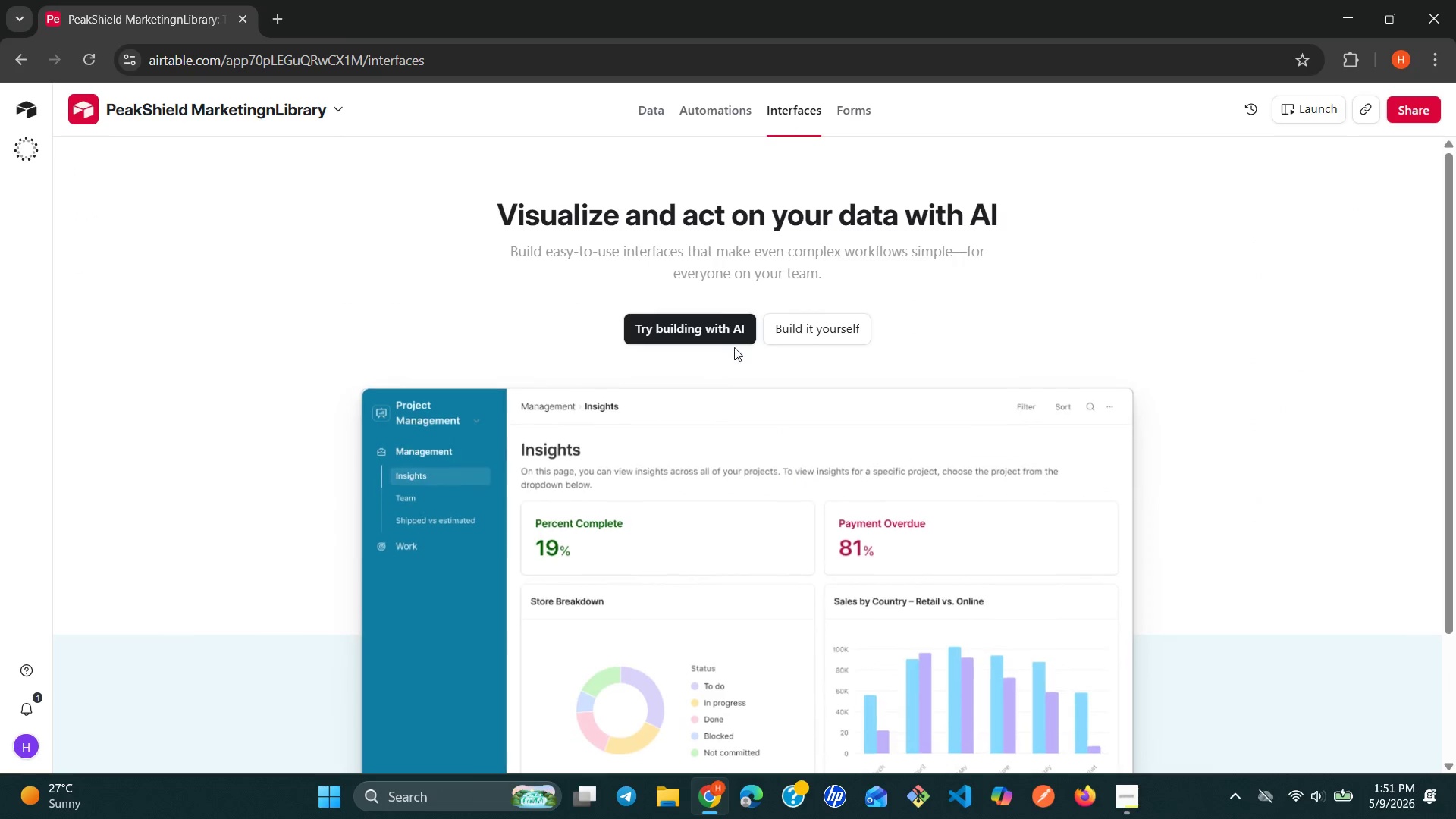 
left_click([1197, 699])
 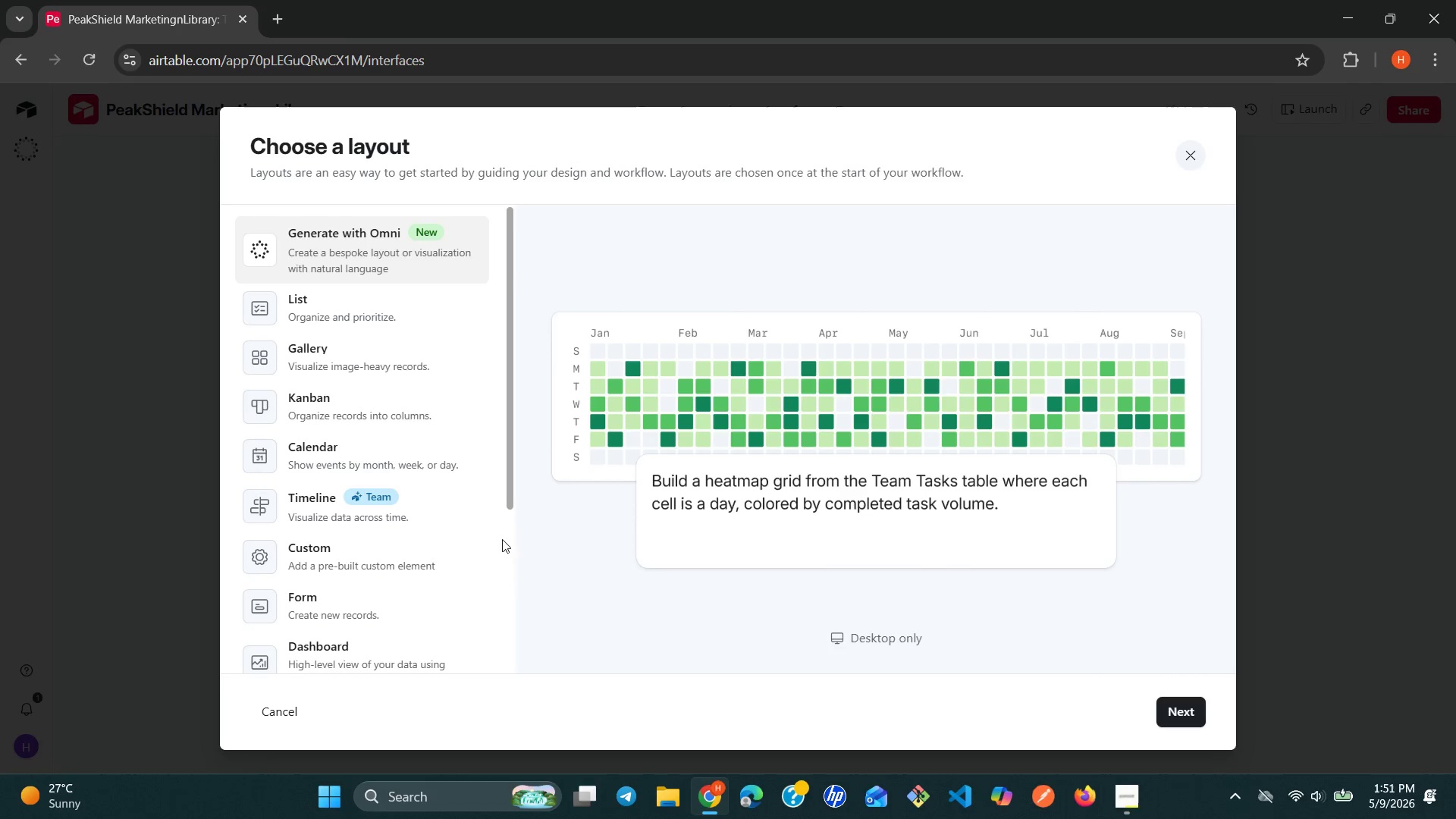 
scroll: coordinate [384, 544], scroll_direction: down, amount: 4.0
 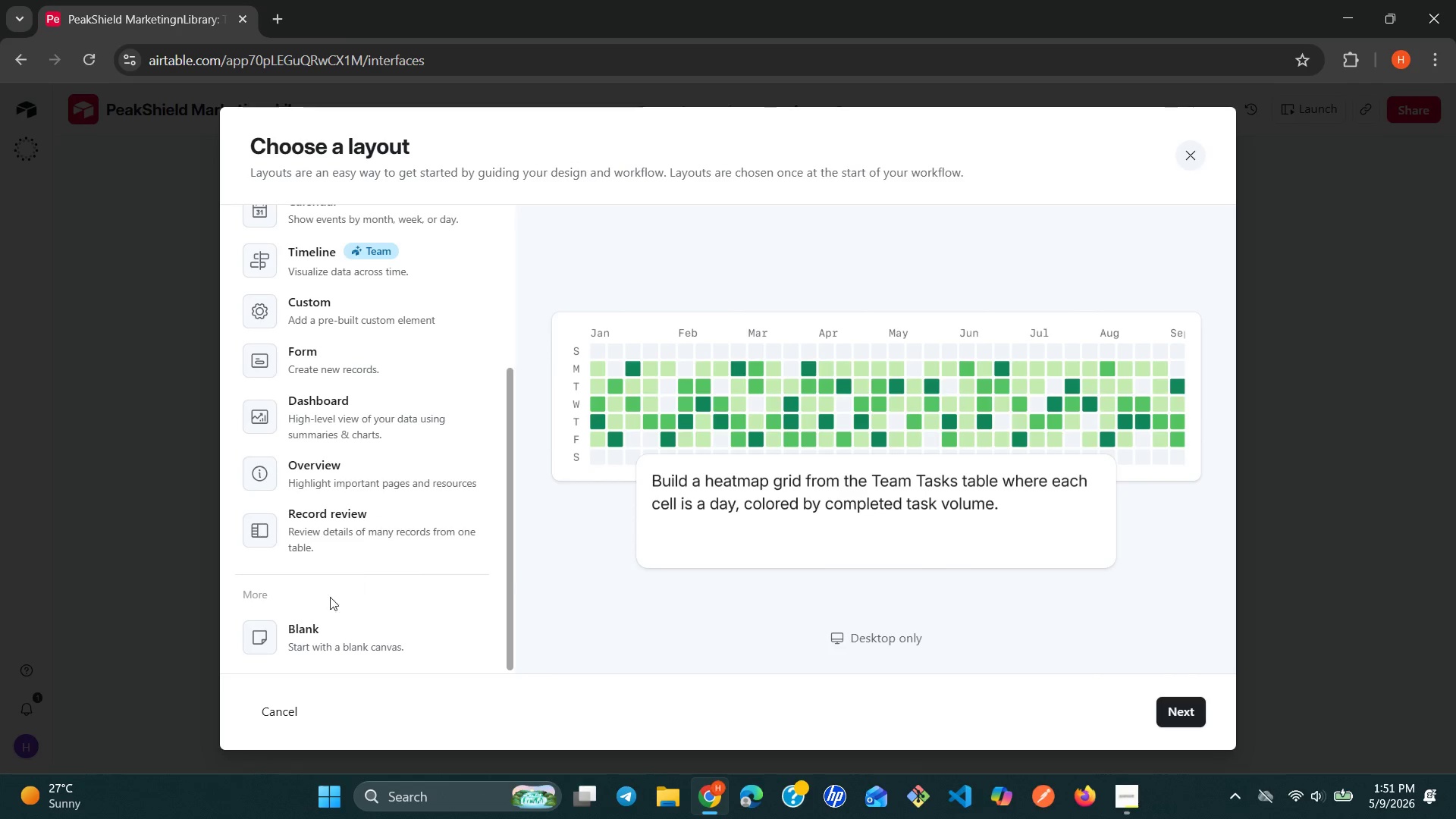 
left_click([322, 623])
 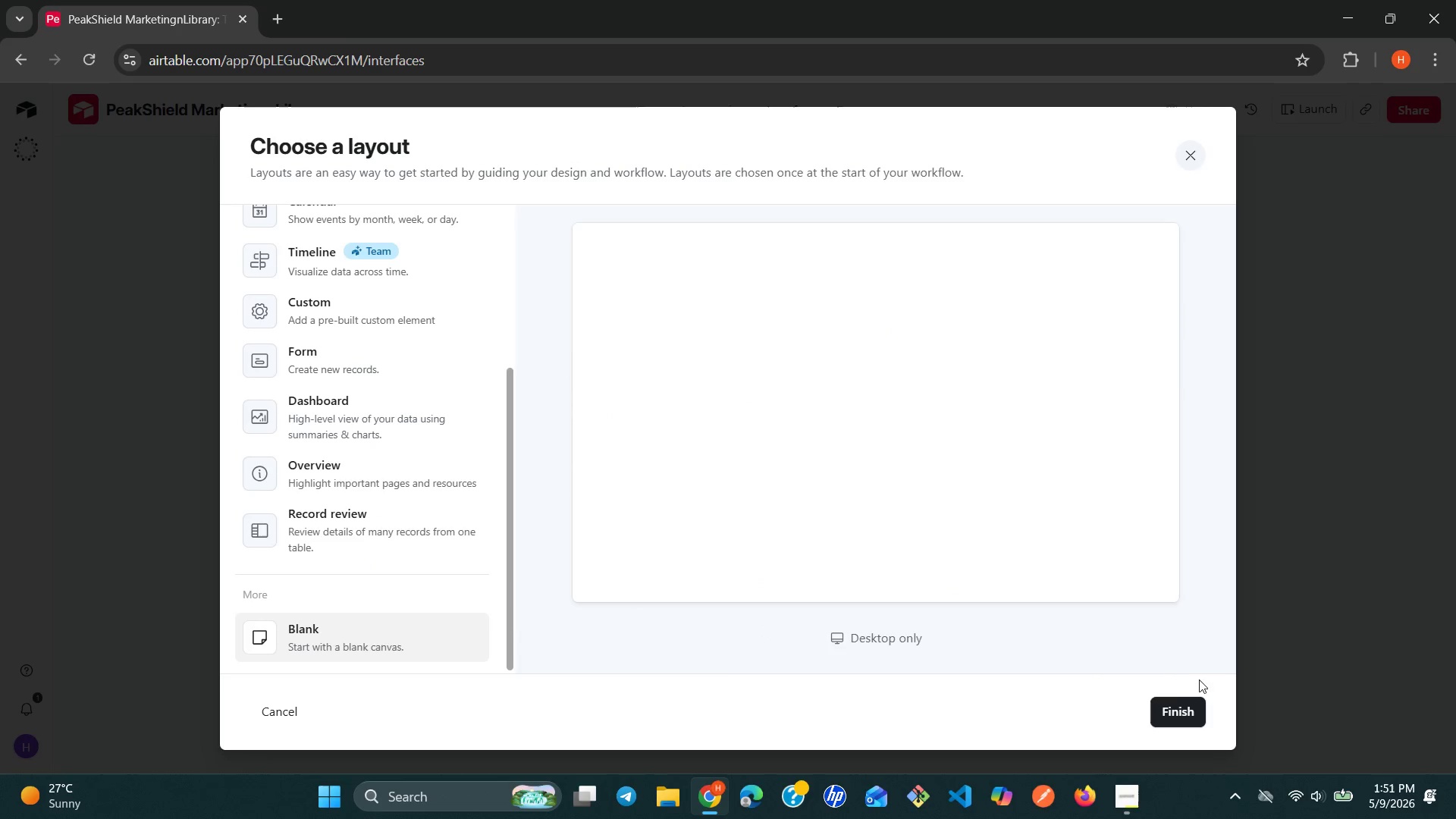 
left_click([1185, 696])
 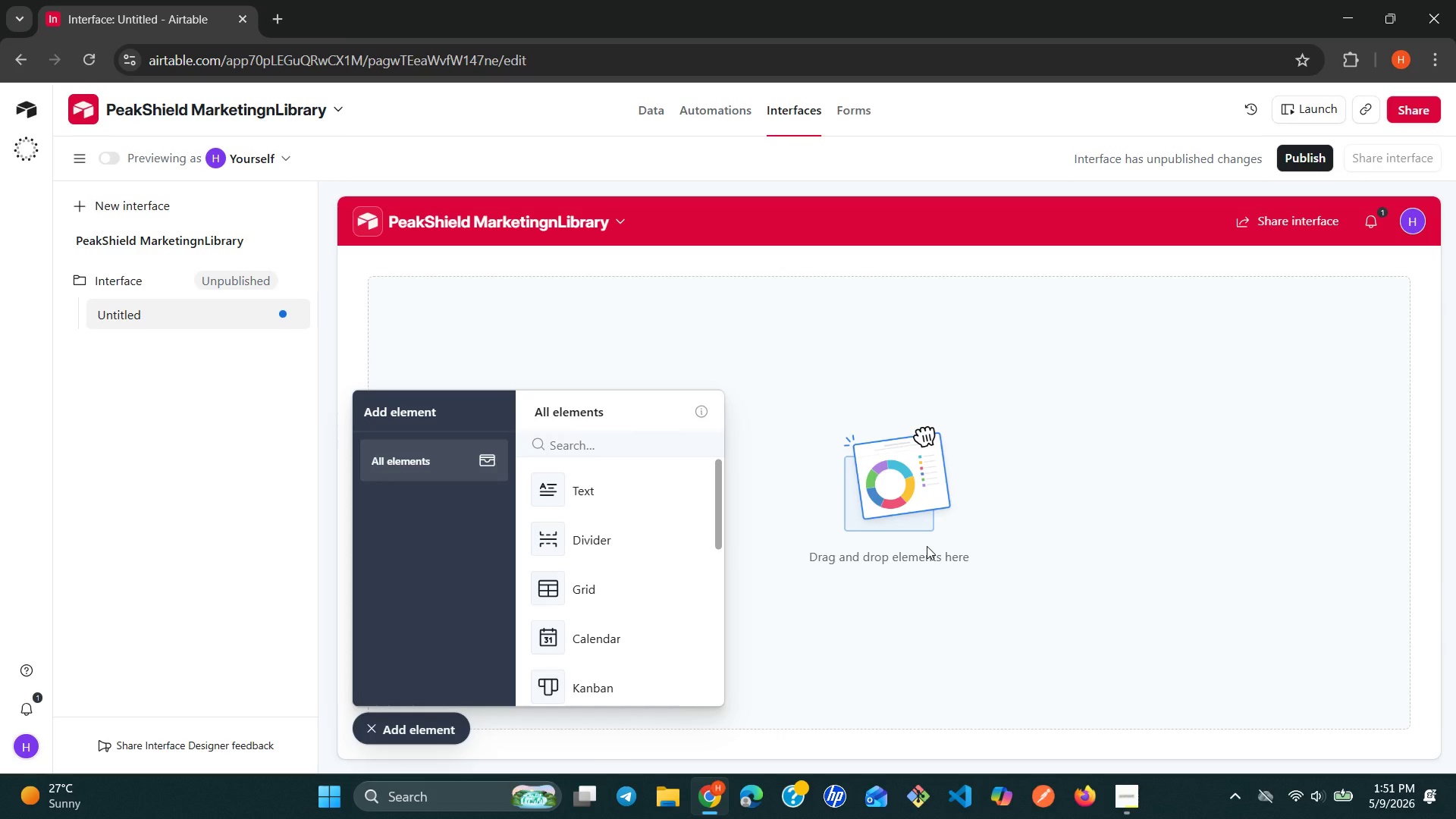 
wait(25.27)
 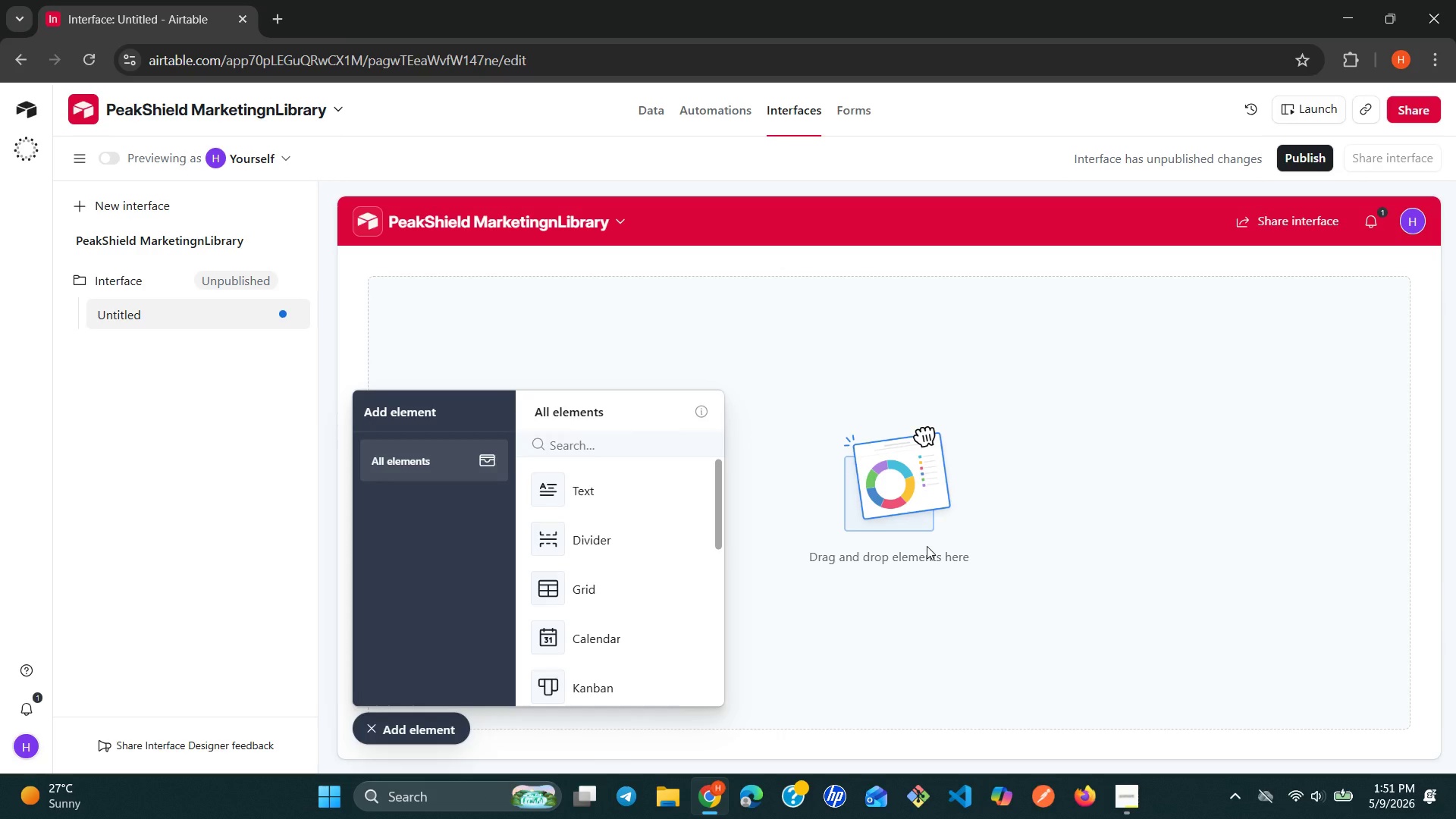 
left_click([294, 282])
 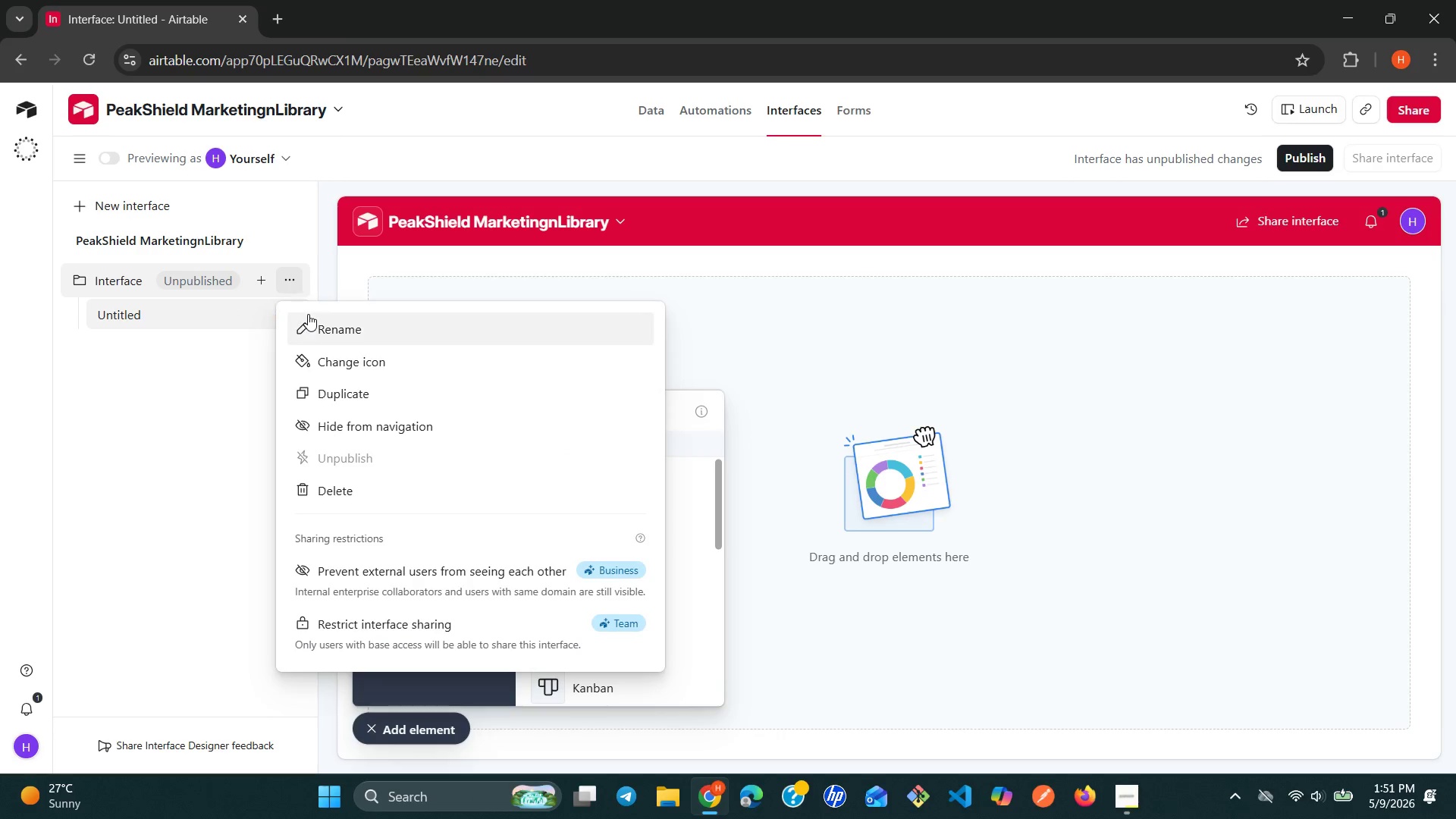 
left_click([338, 322])
 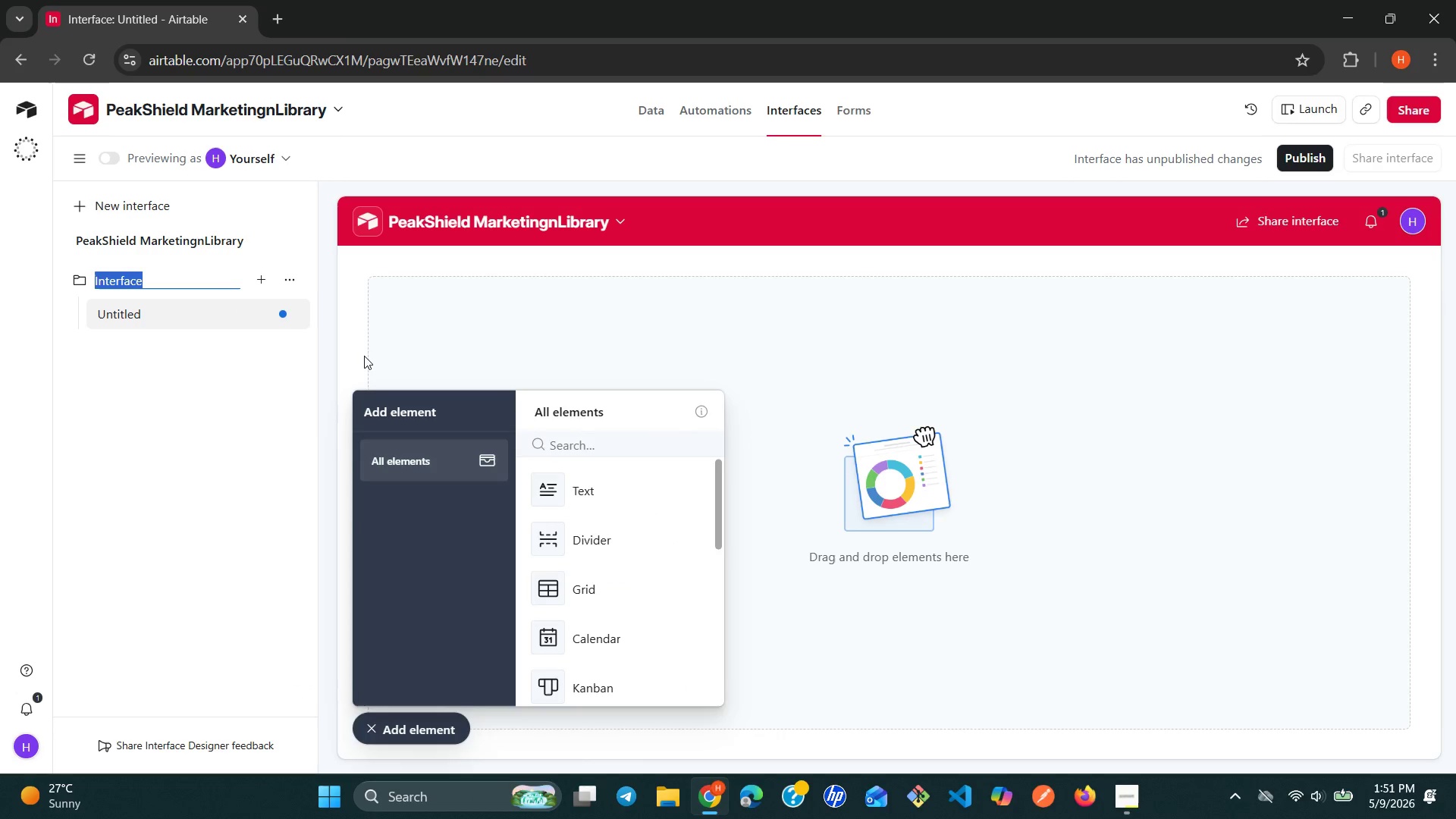 
type(Marketing Dashboard)
 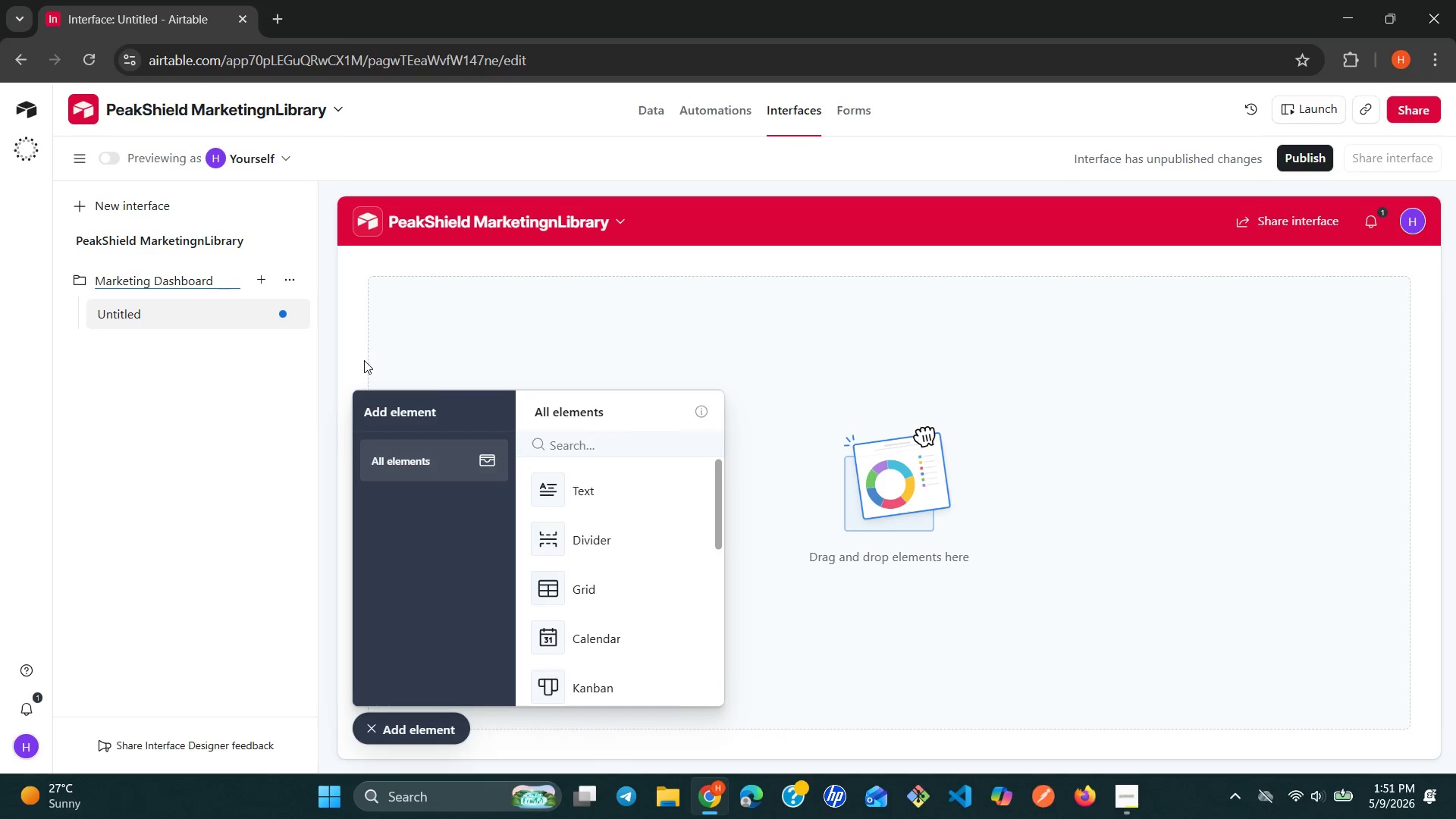 
key(Enter)
 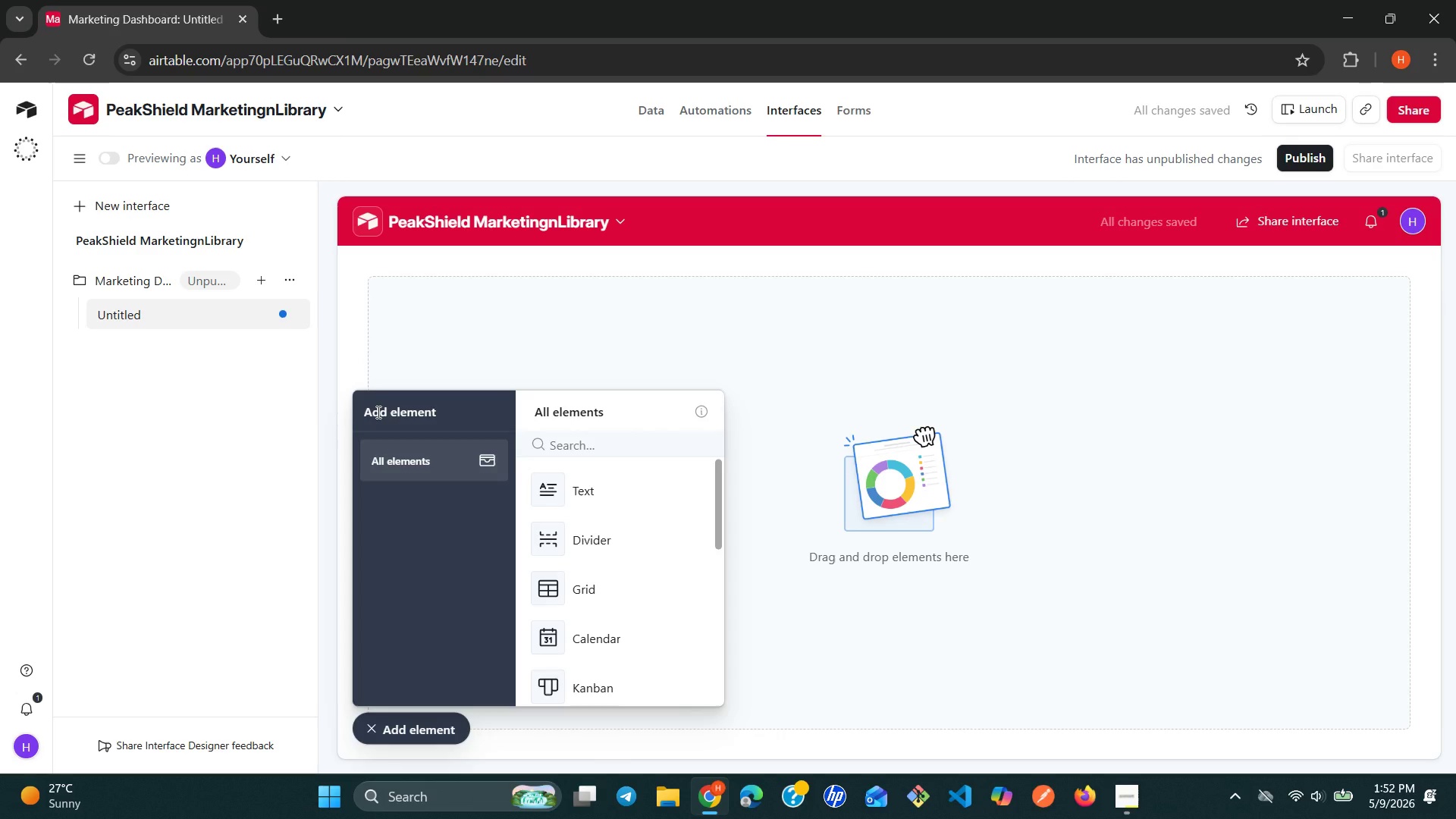 
wait(10.08)
 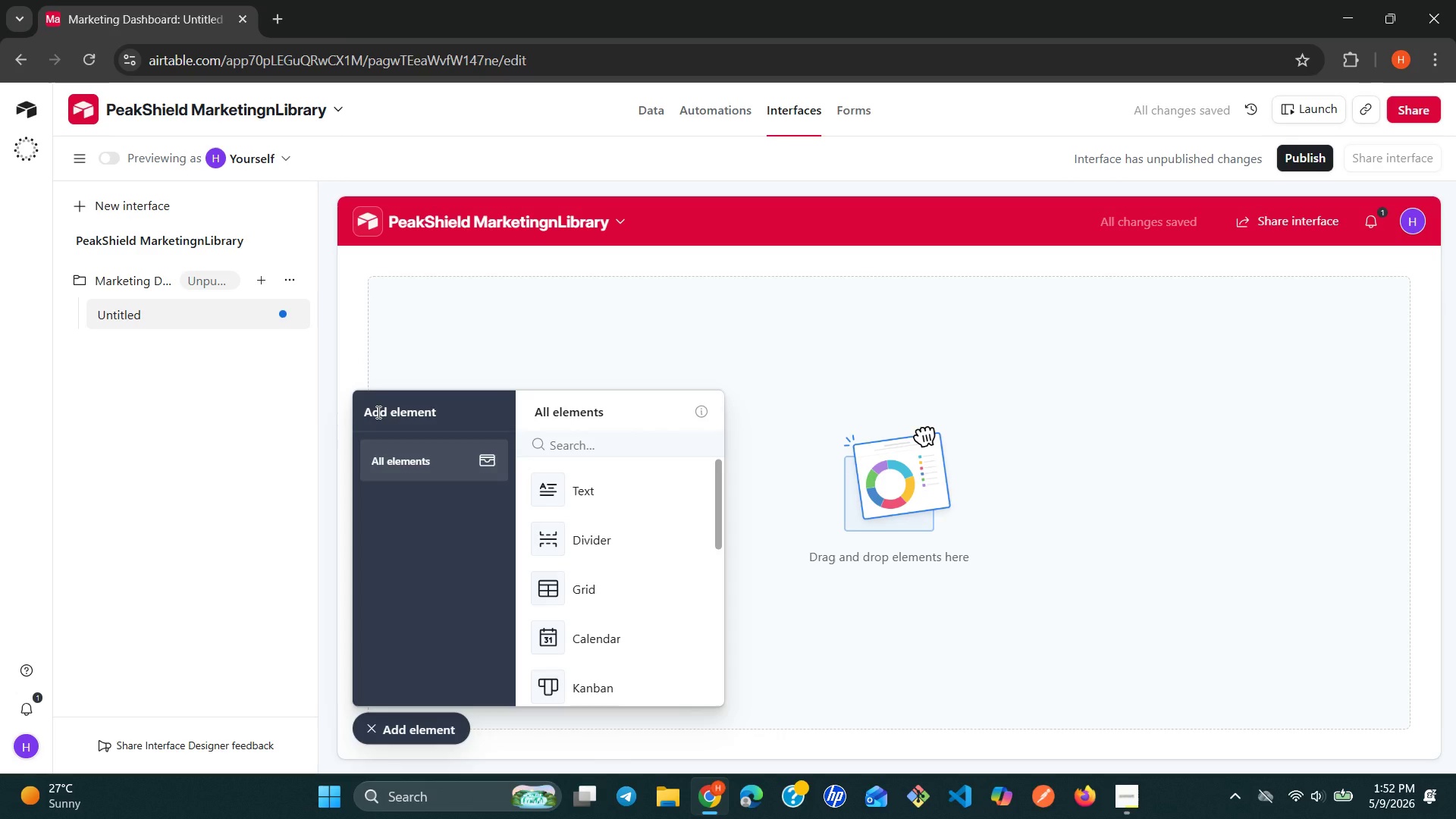 
key(F)
 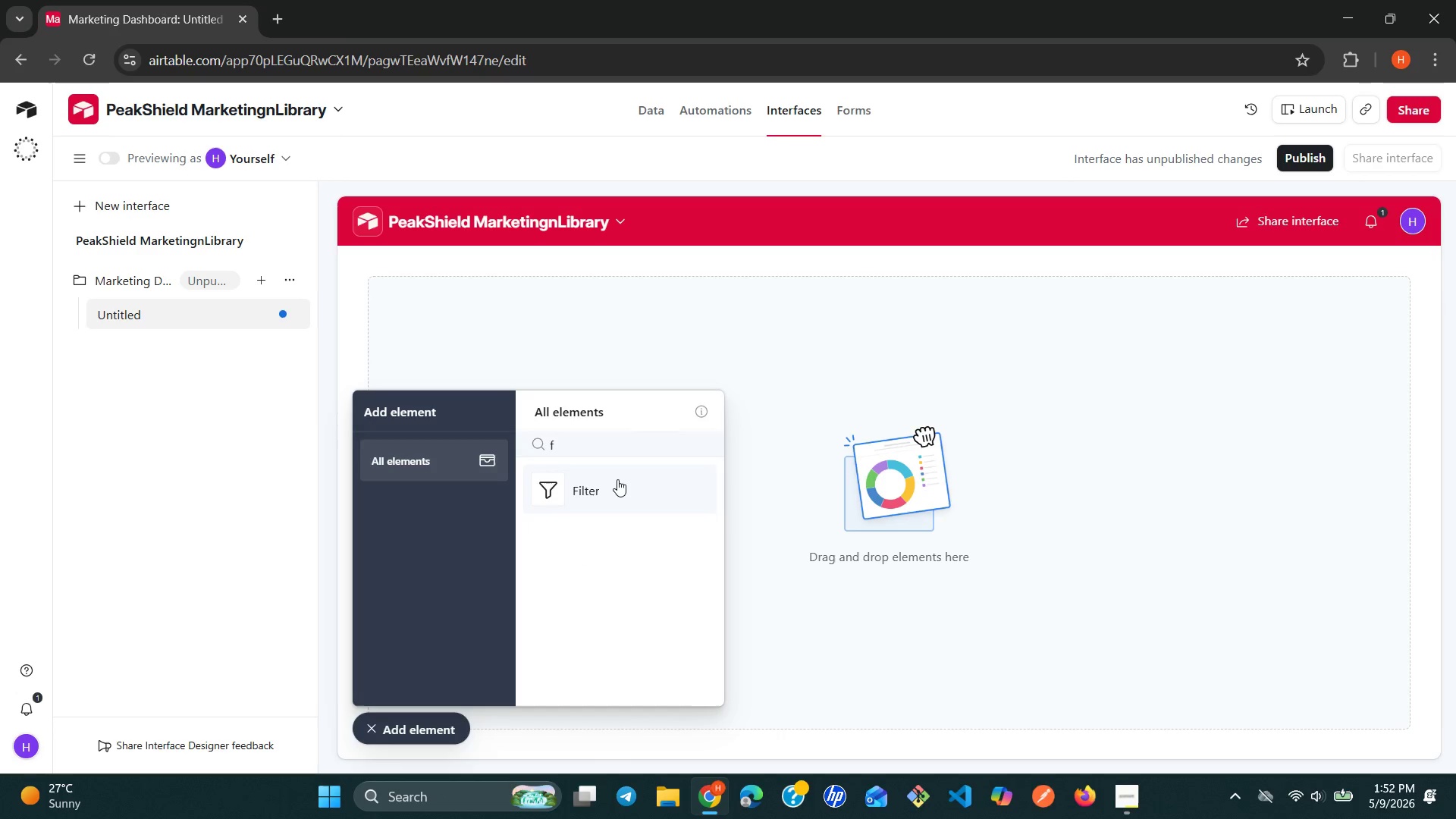 
left_click([617, 479])
 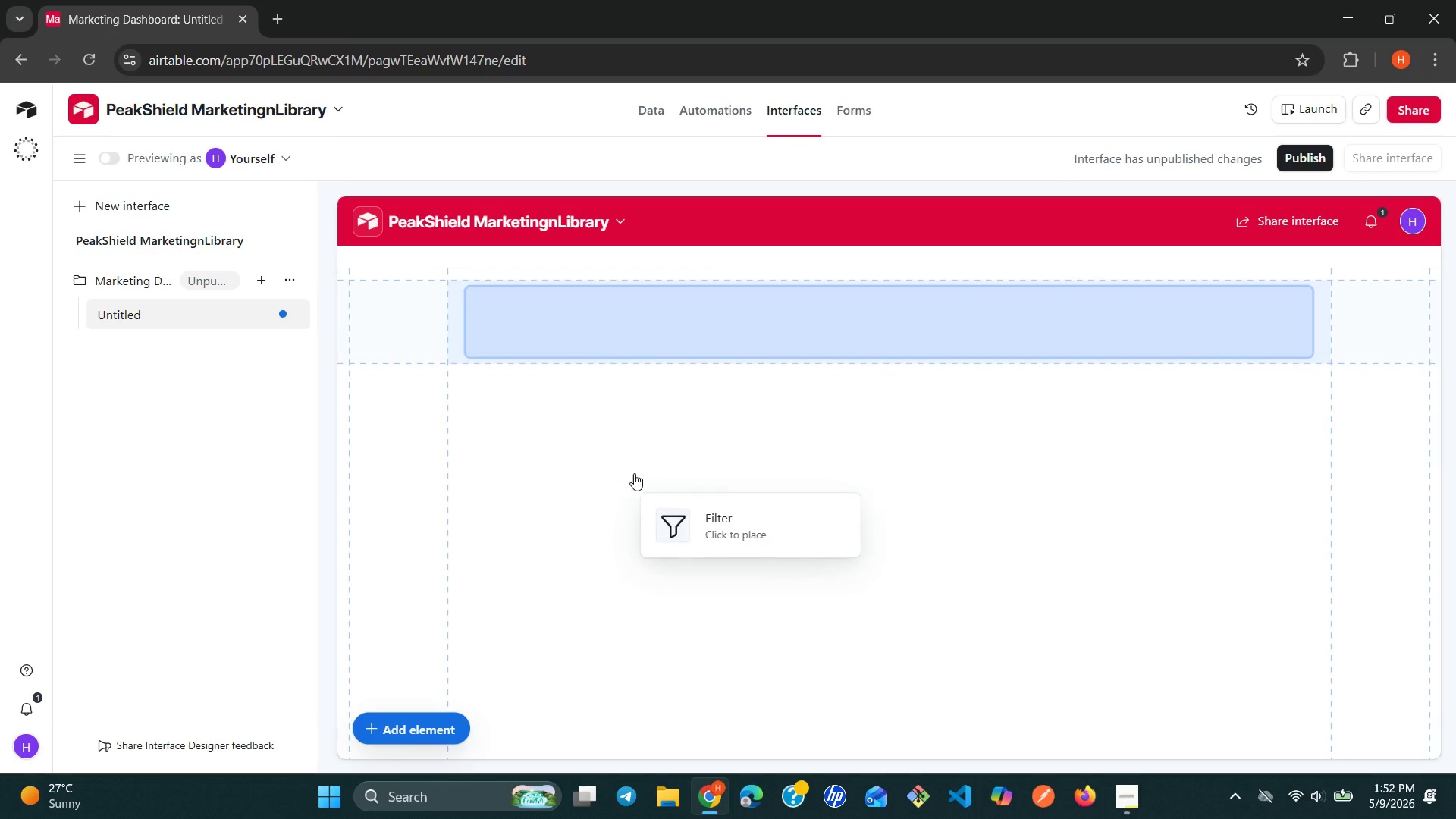 
left_click([758, 314])
 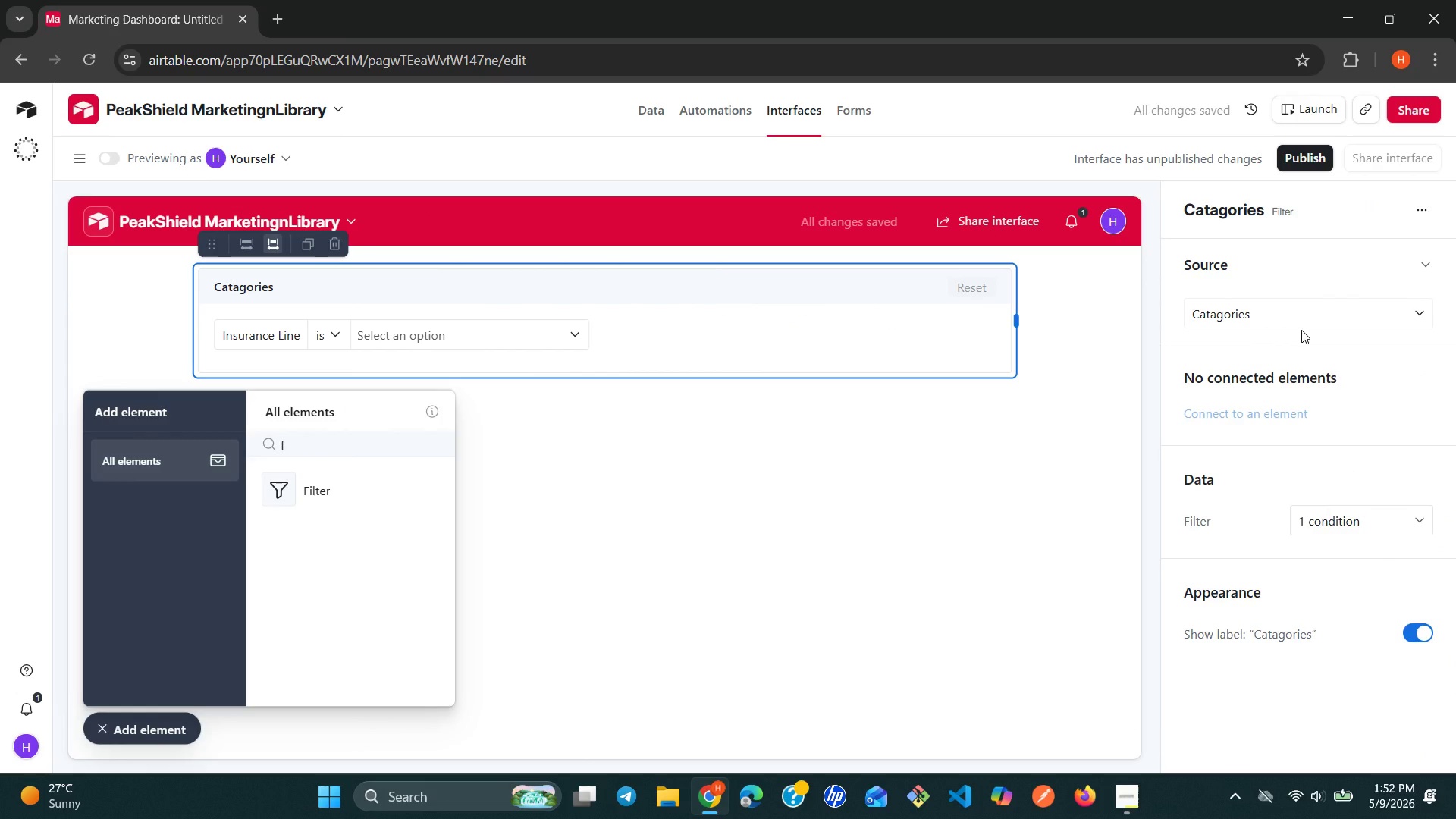 
left_click([1299, 325])
 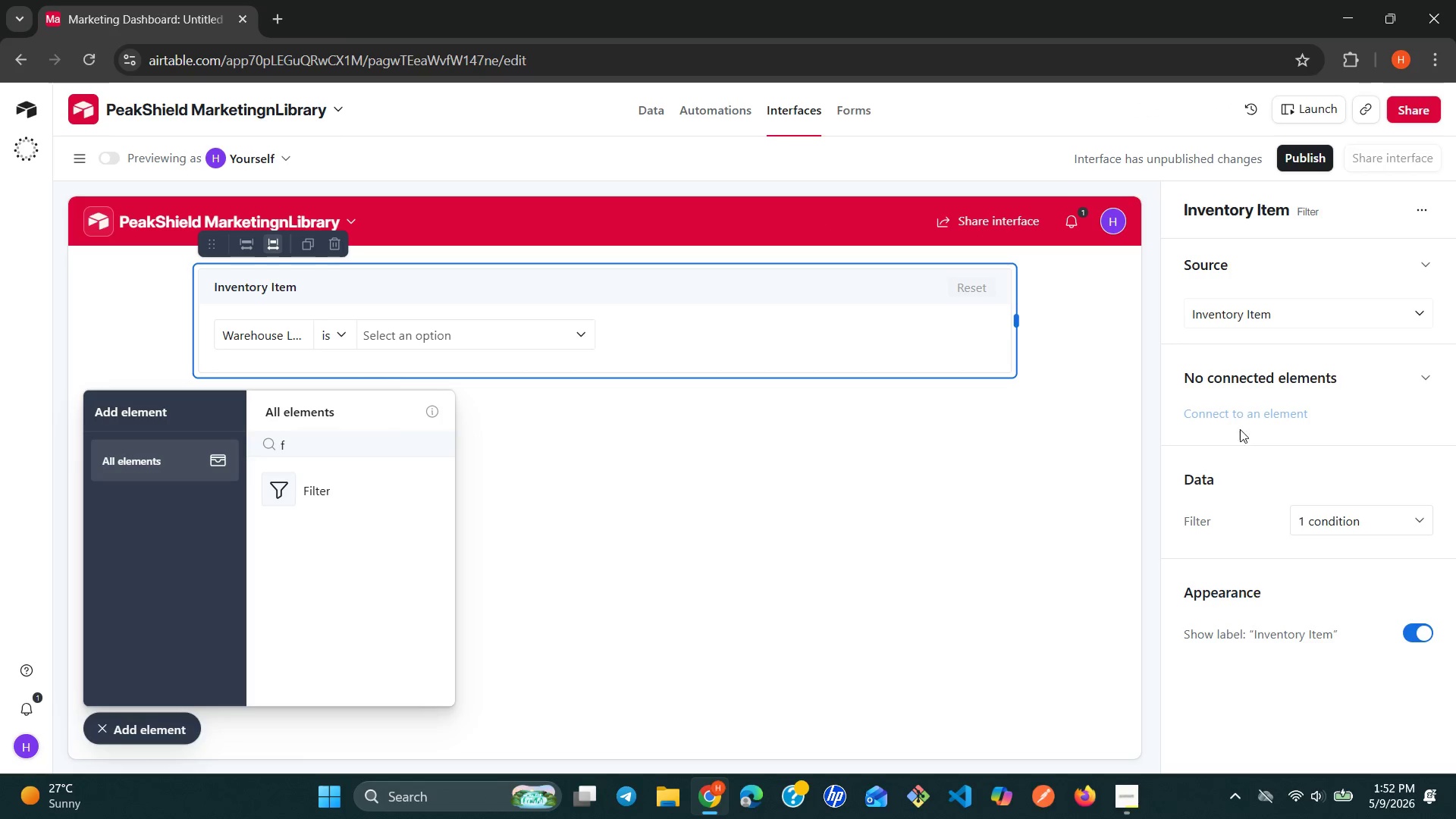 
wait(5.2)
 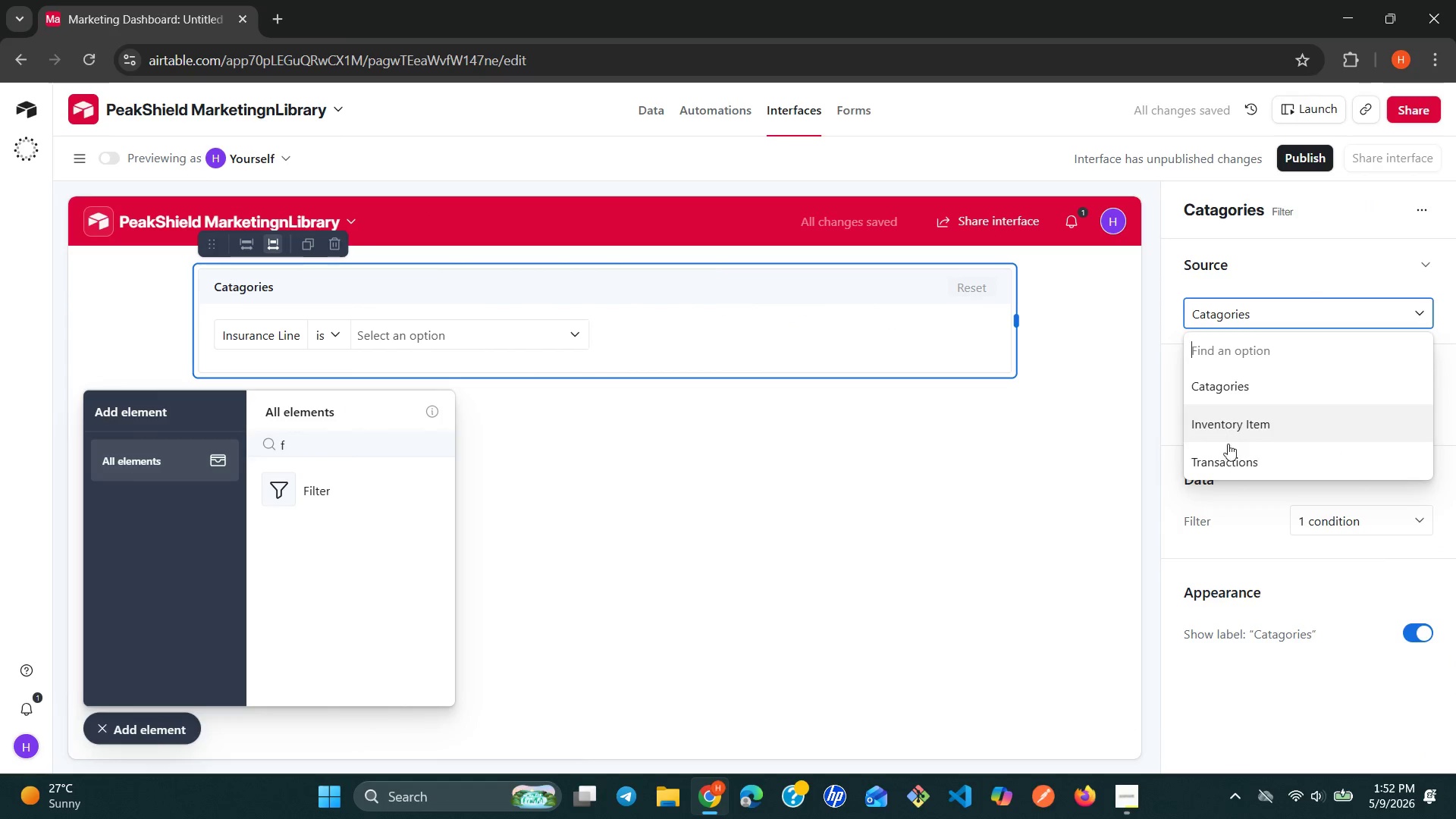 
left_click([1134, 809])